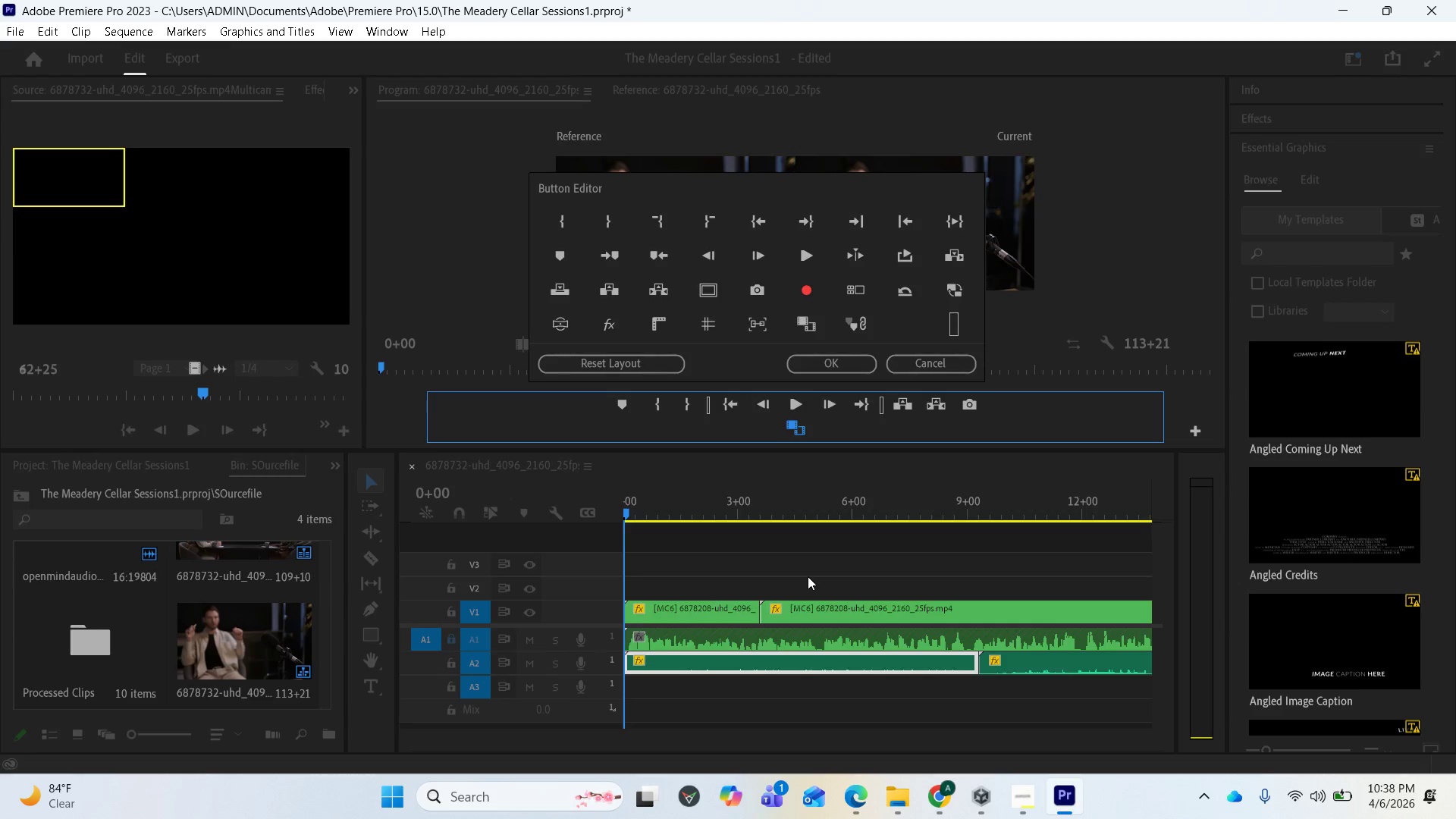 
scroll: coordinate [805, 576], scroll_direction: down, amount: 3.0
 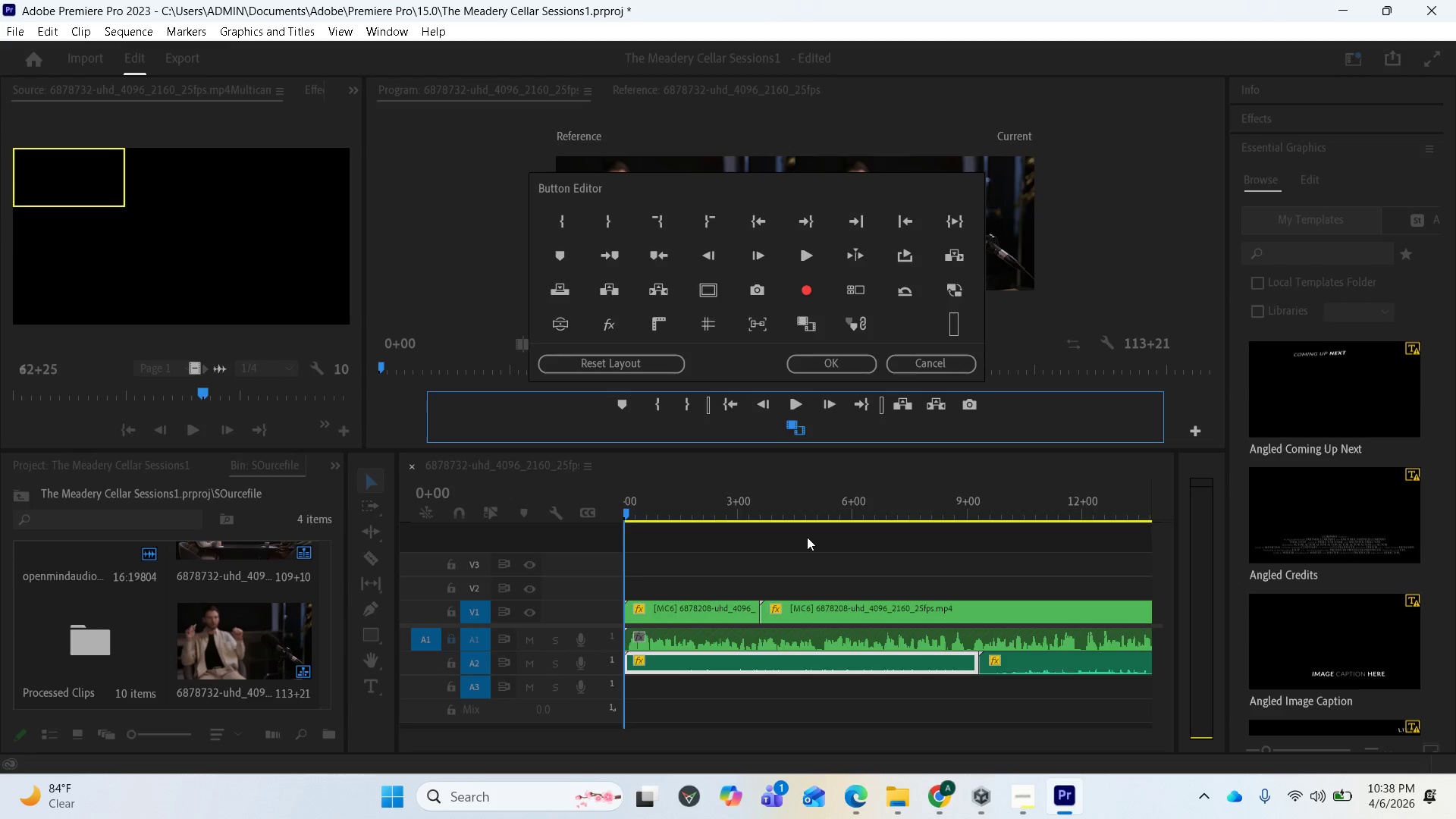 
left_click([805, 554])
 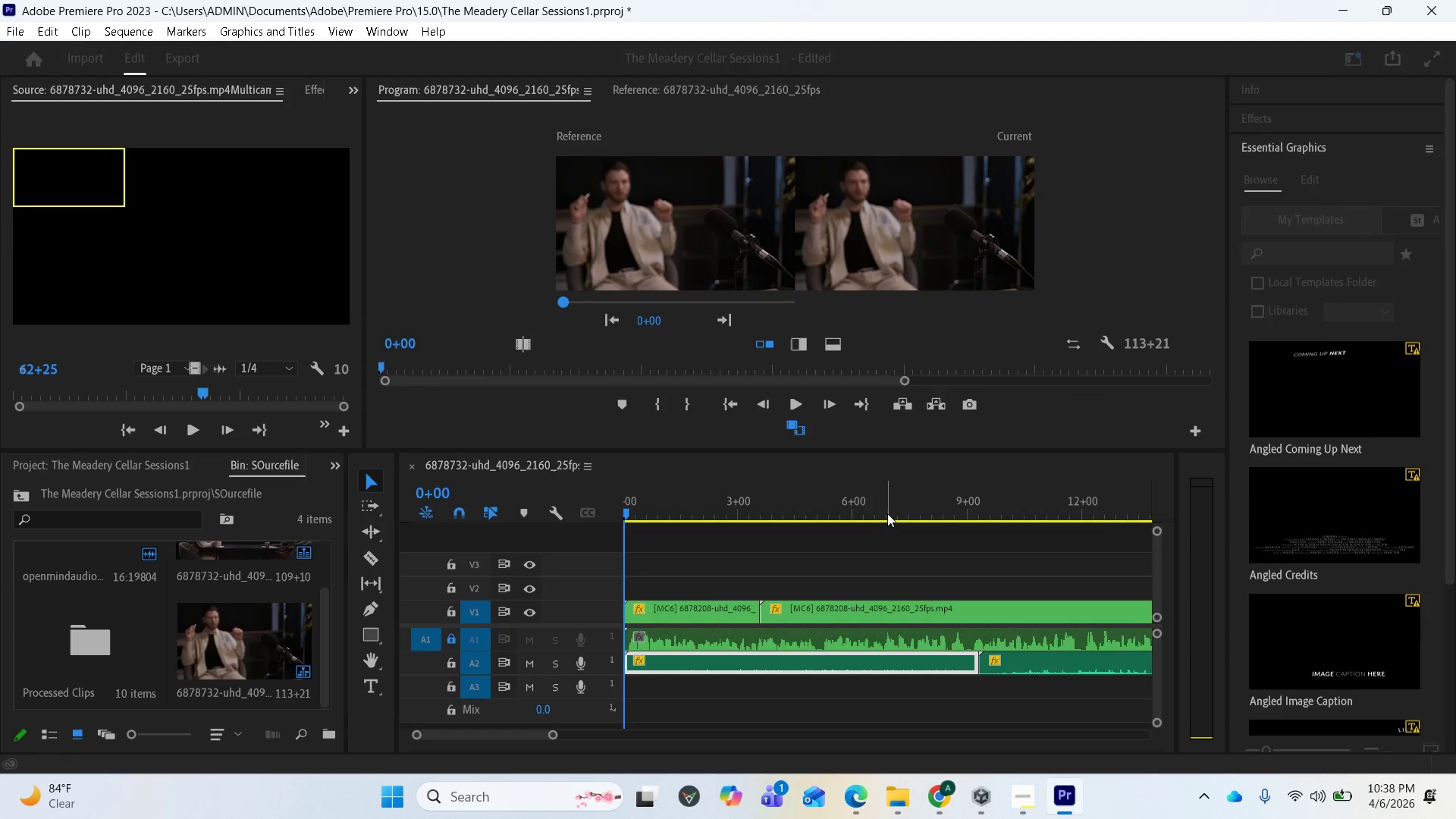 
hold_key(key=ControlLeft, duration=0.55)
 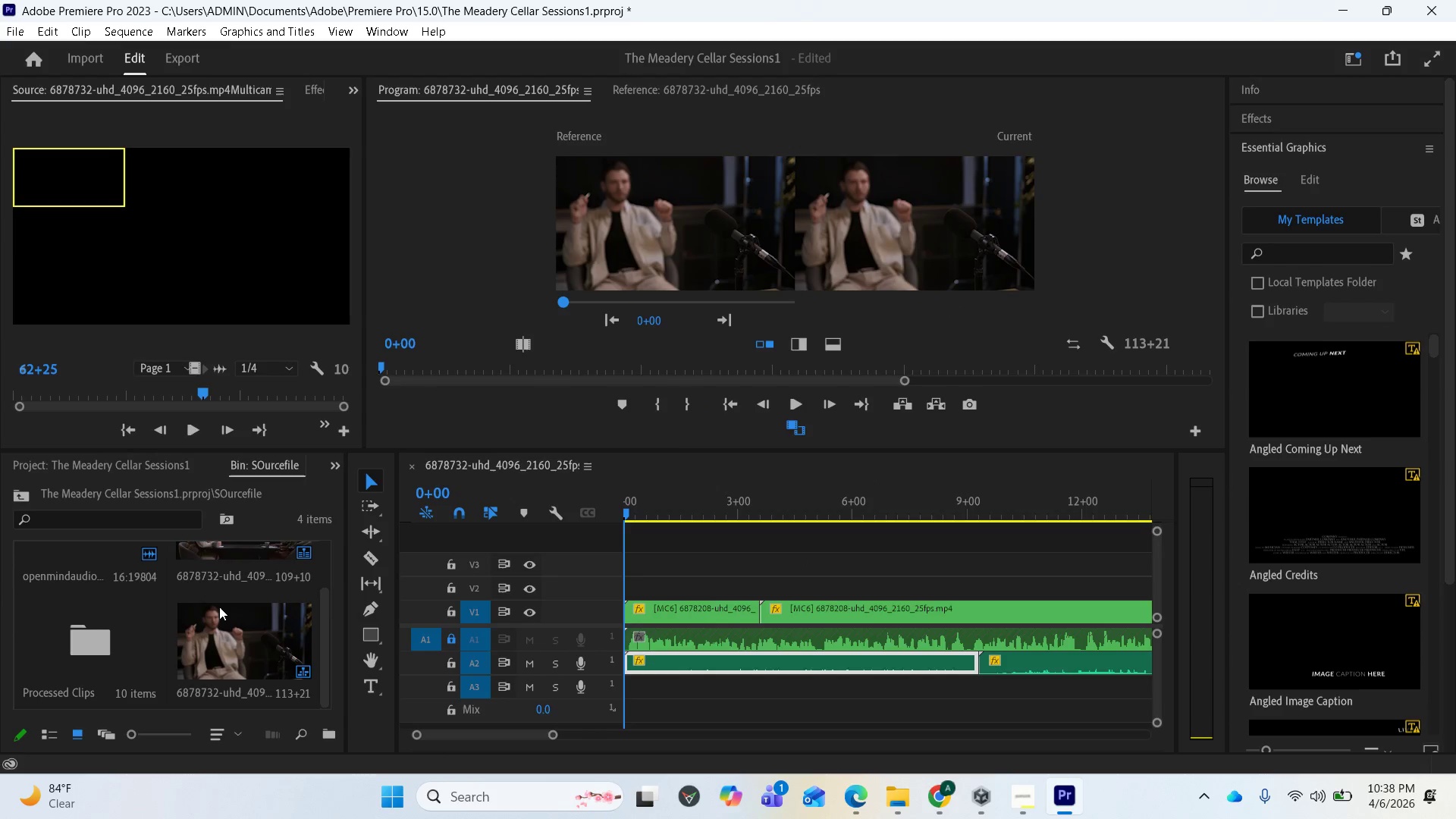 
scroll: coordinate [228, 609], scroll_direction: down, amount: 3.0
 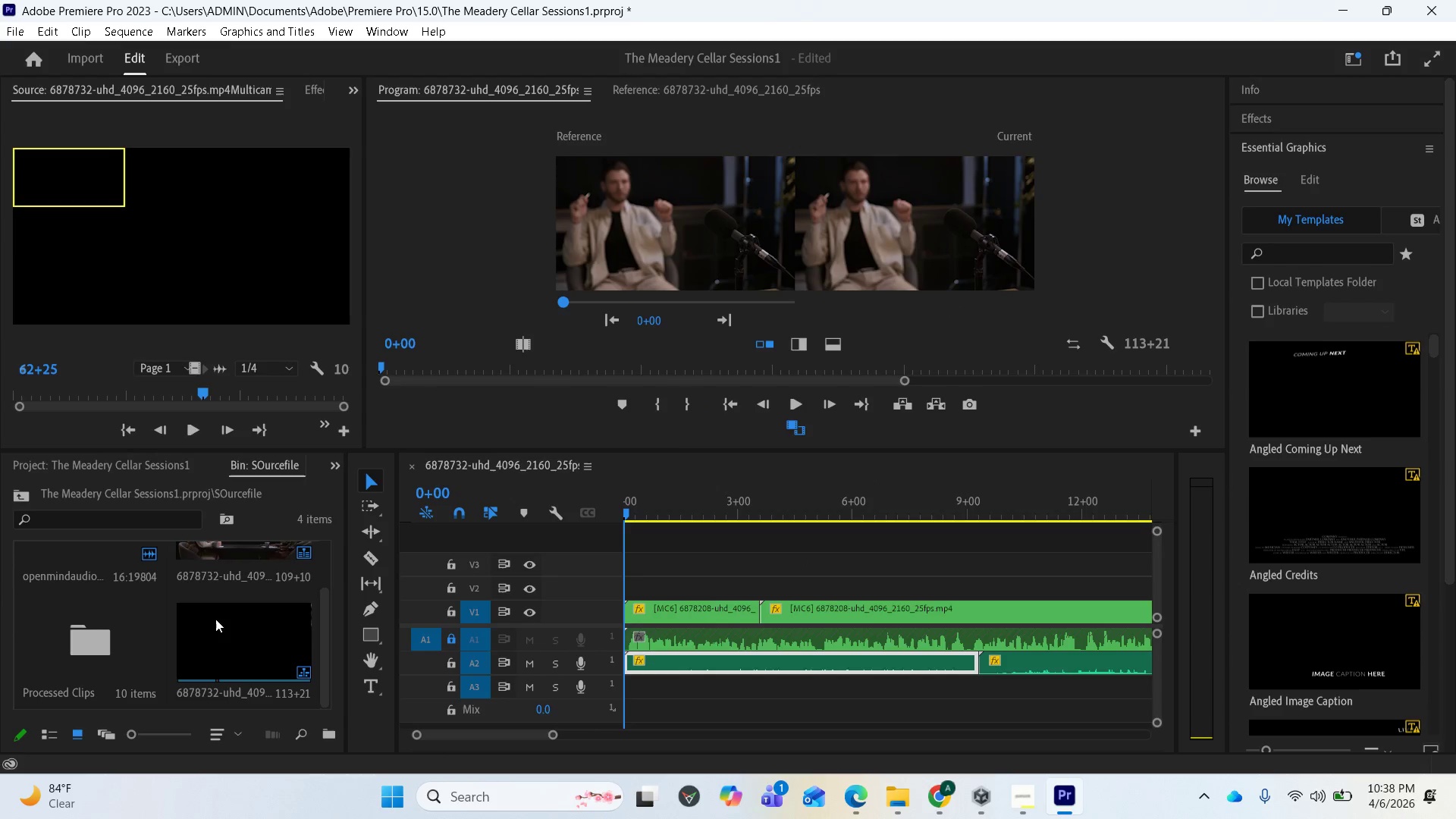 
scroll: coordinate [239, 610], scroll_direction: up, amount: 3.0
 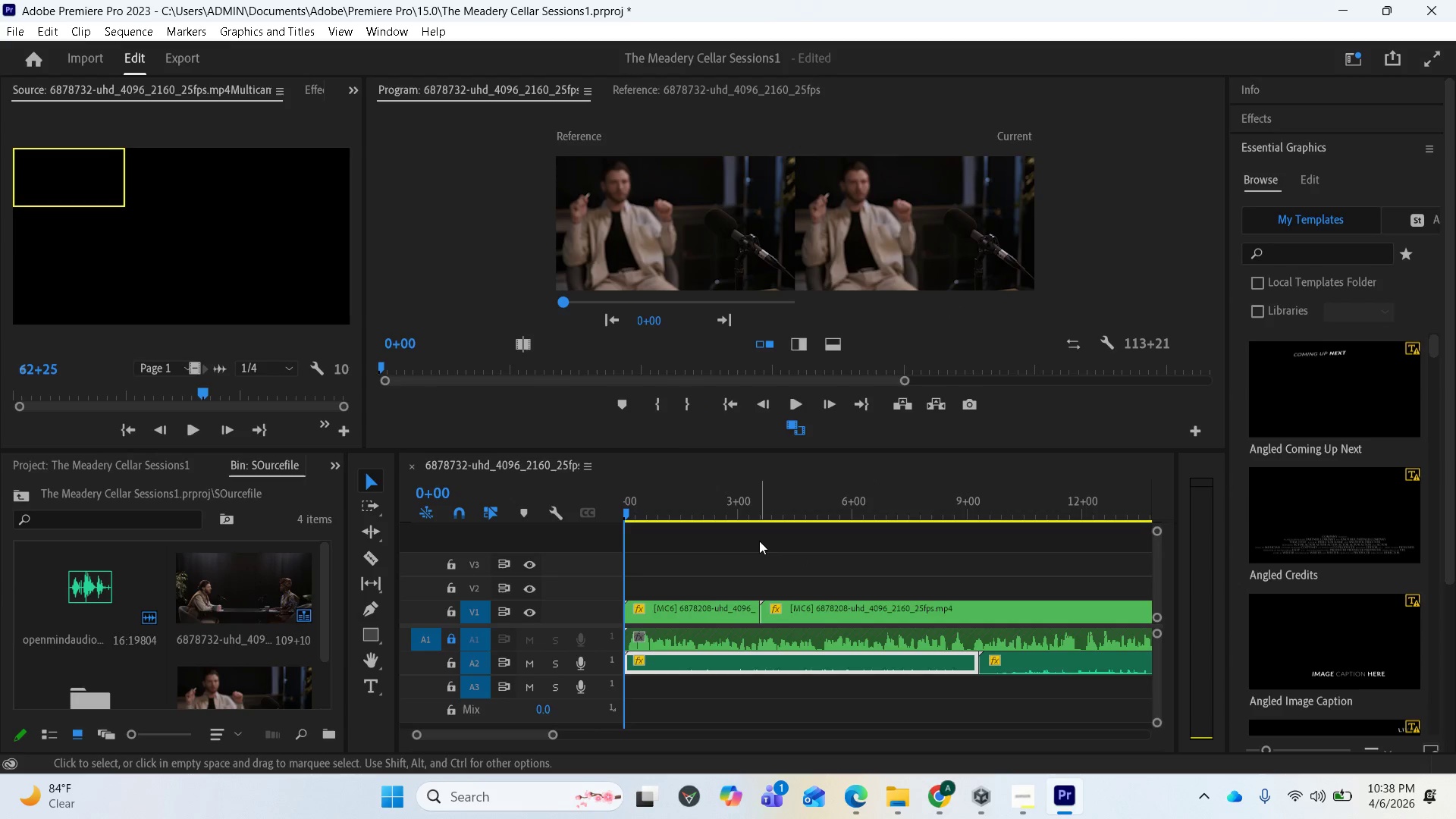 
hold_key(key=ControlLeft, duration=1.16)
 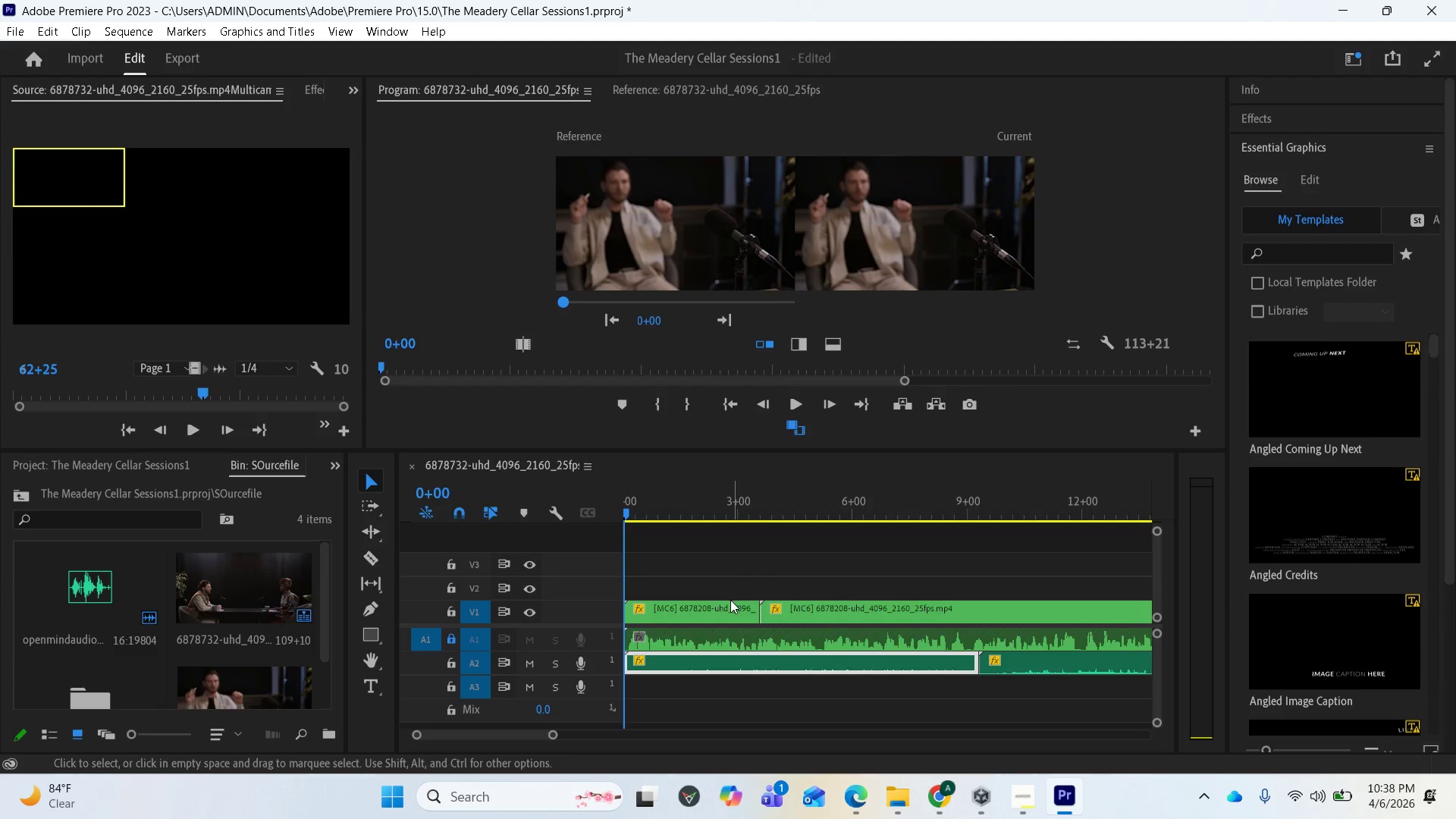 
left_click([726, 605])
 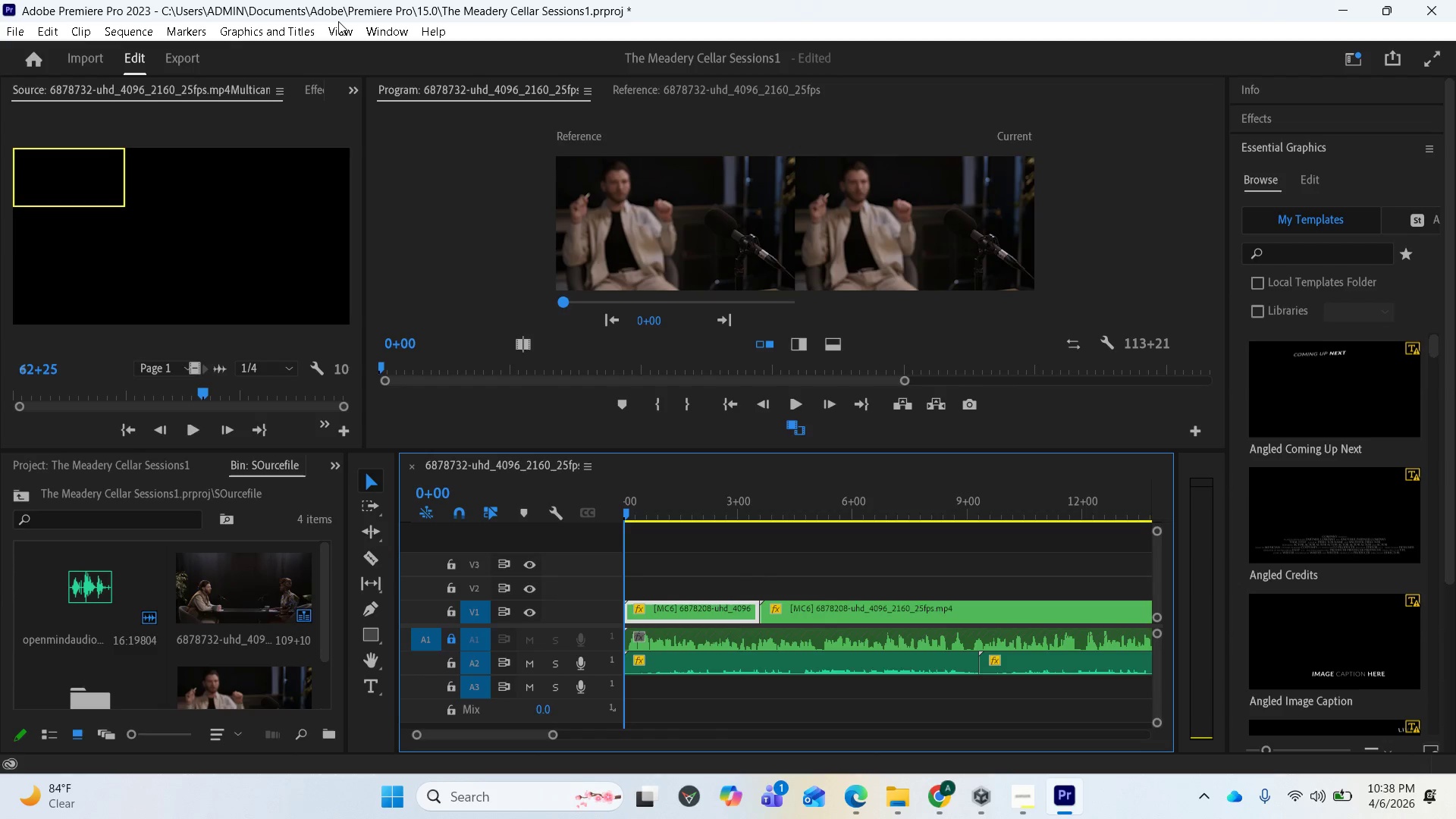 
left_click([134, 24])
 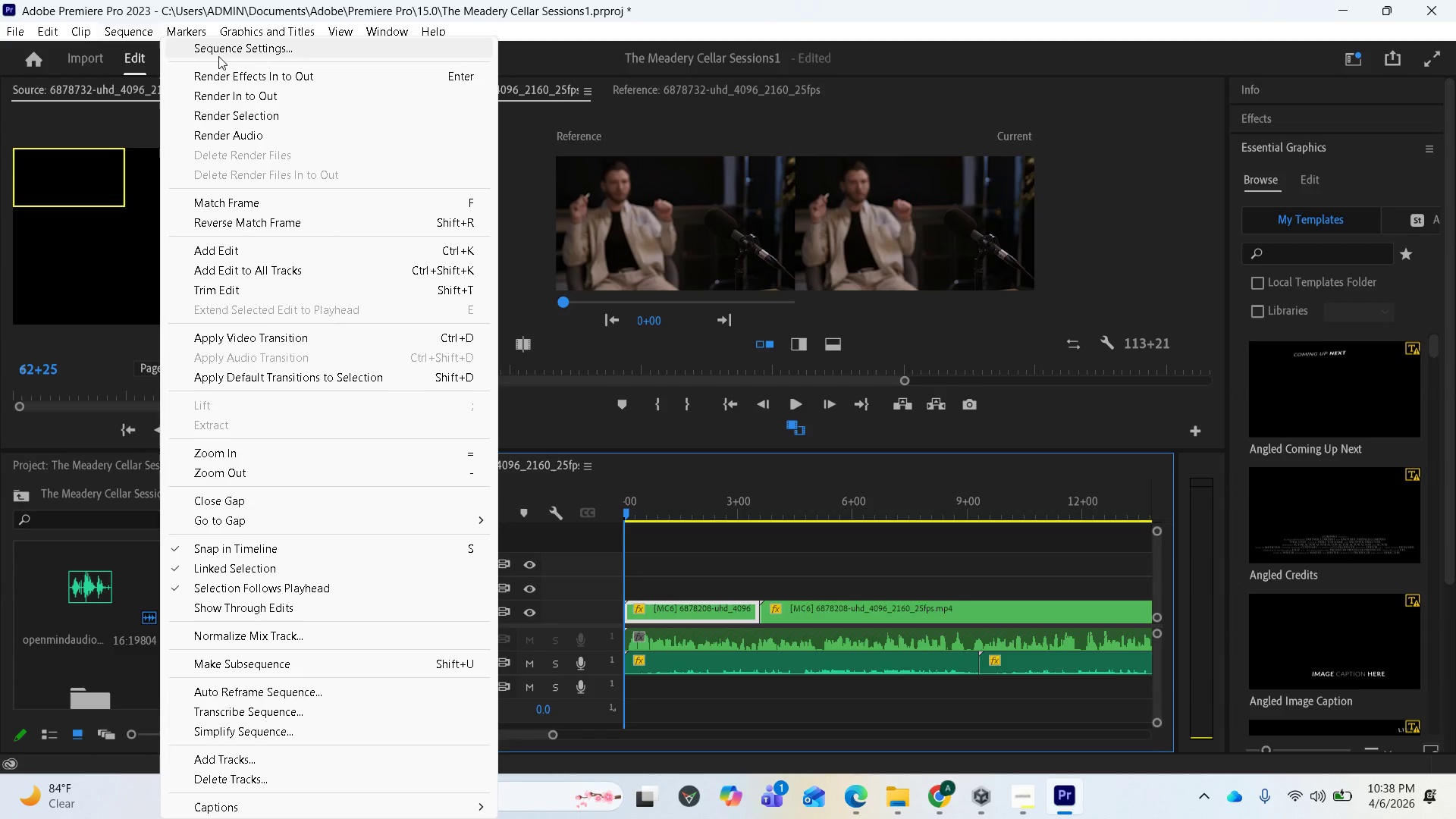 
left_click([221, 52])
 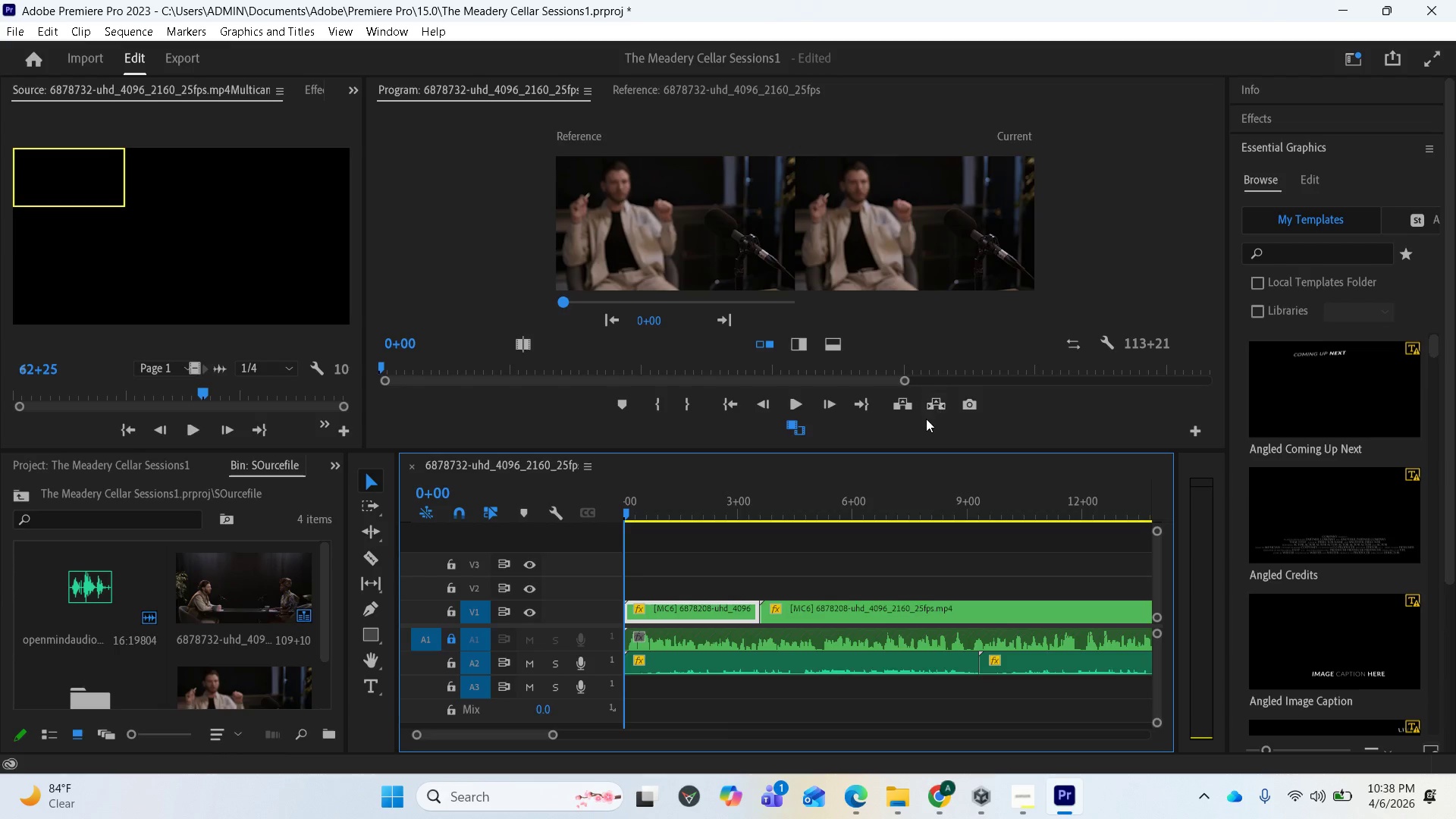 
wait(5.25)
 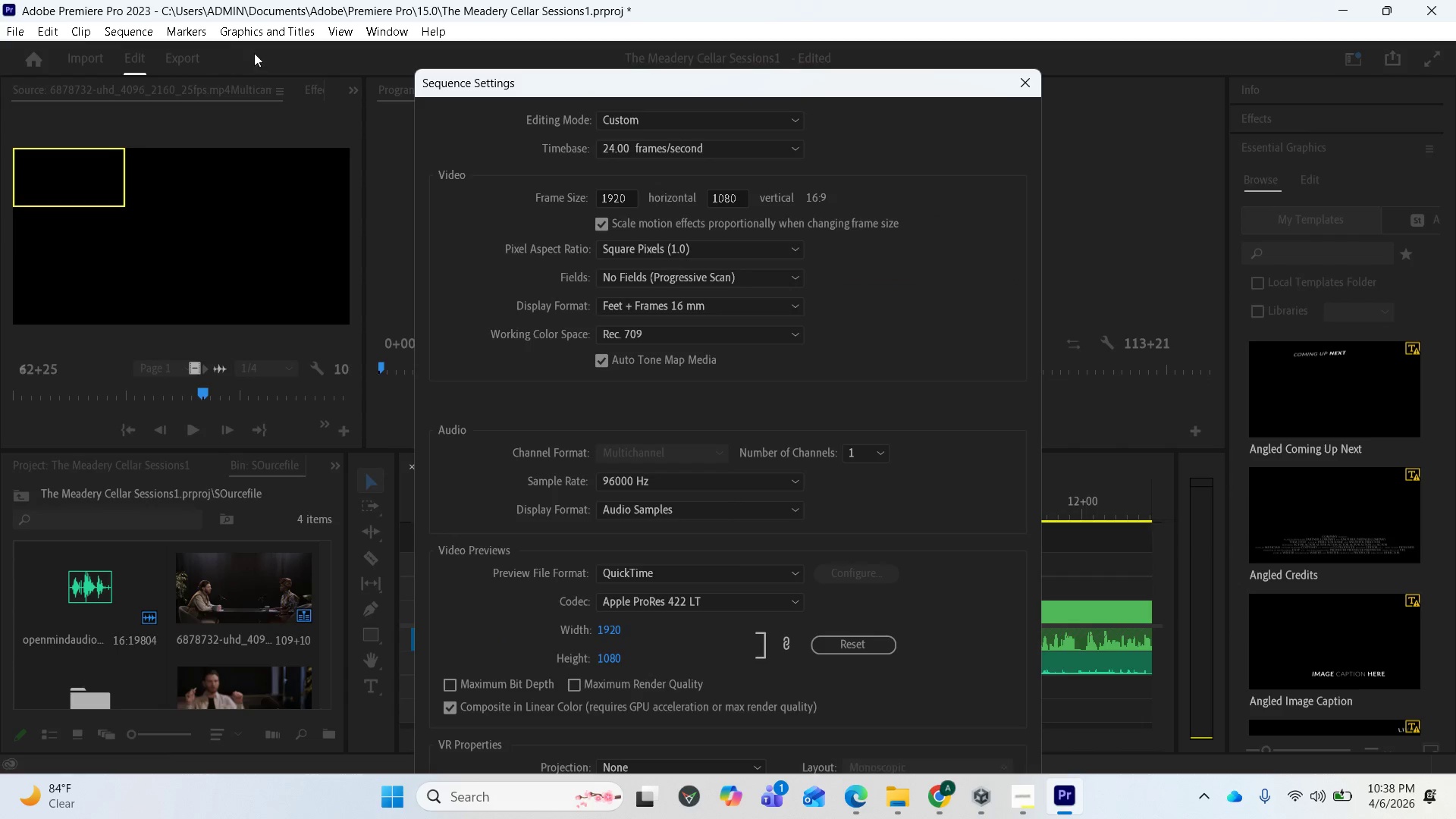 
left_click([785, 422])
 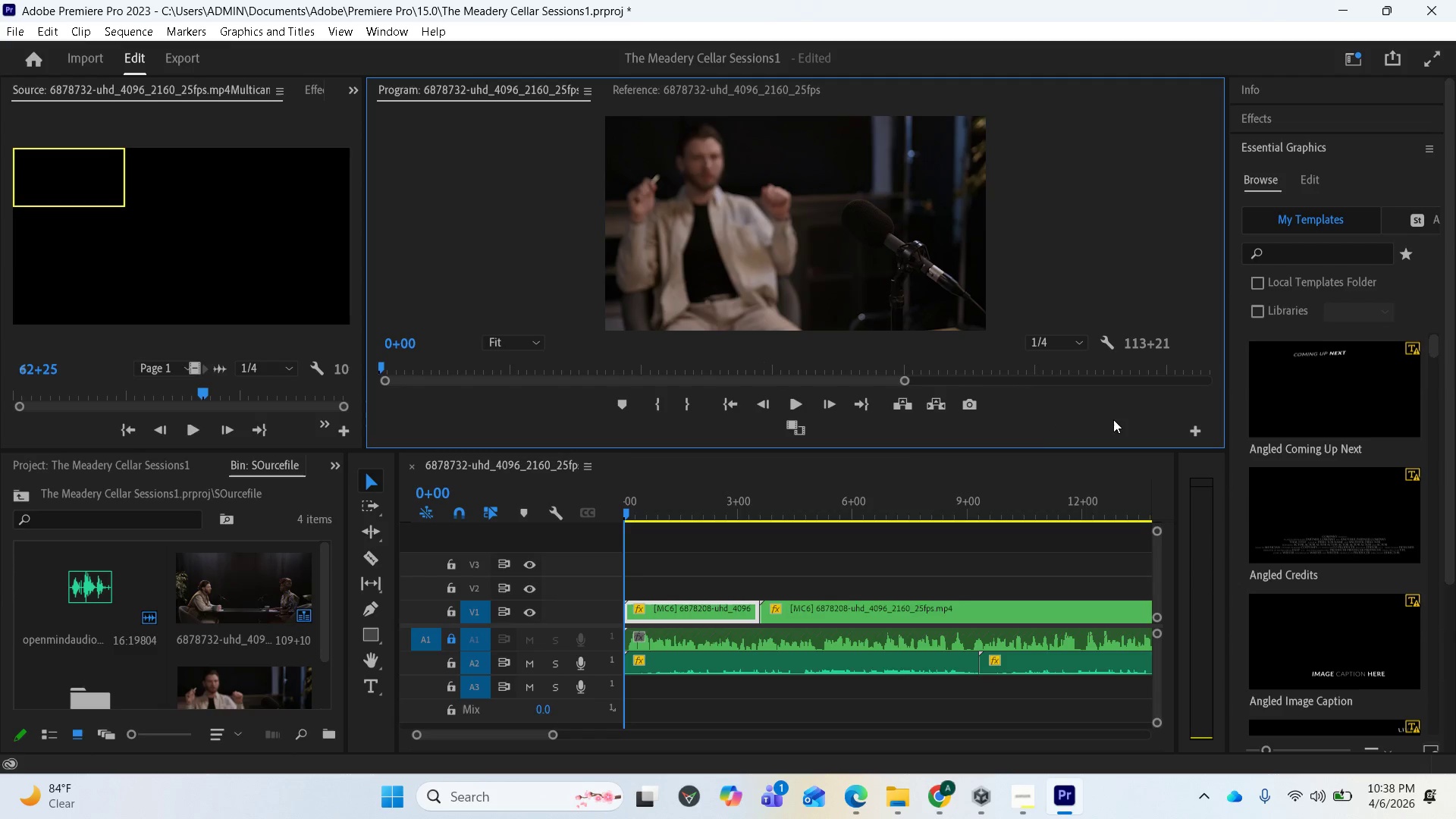 
right_click([787, 422])
 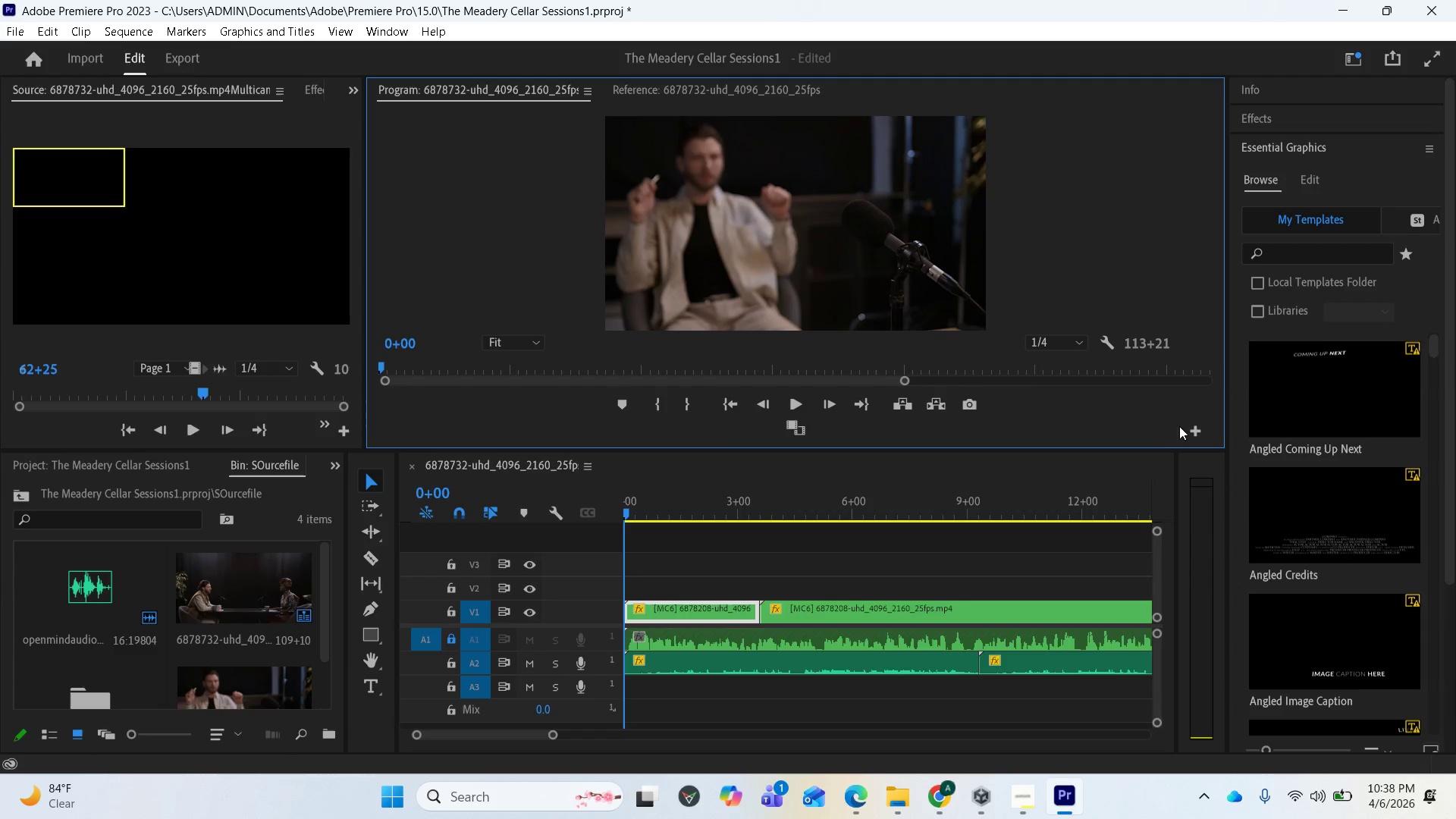 
left_click([1194, 432])
 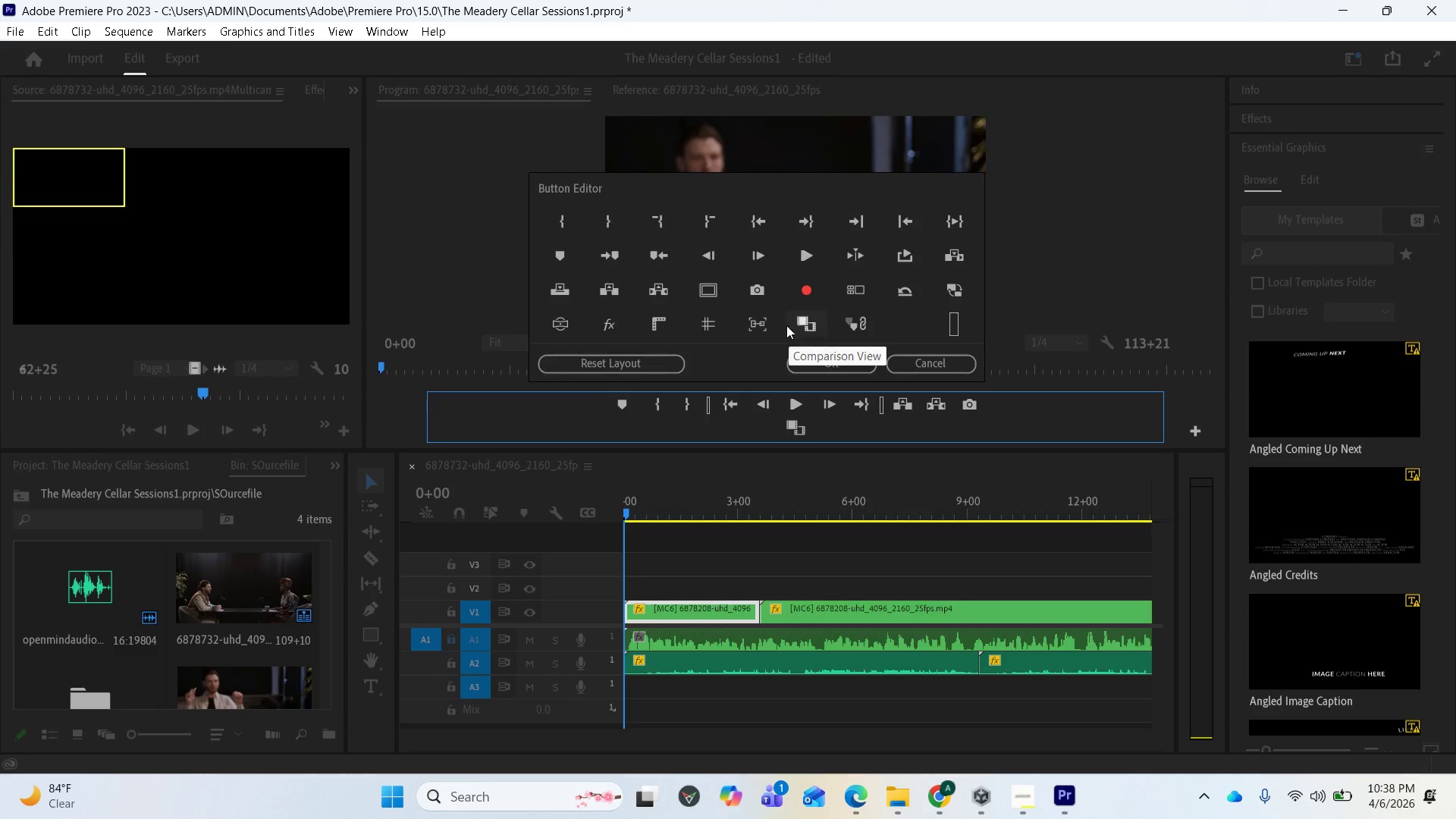 
wait(5.28)
 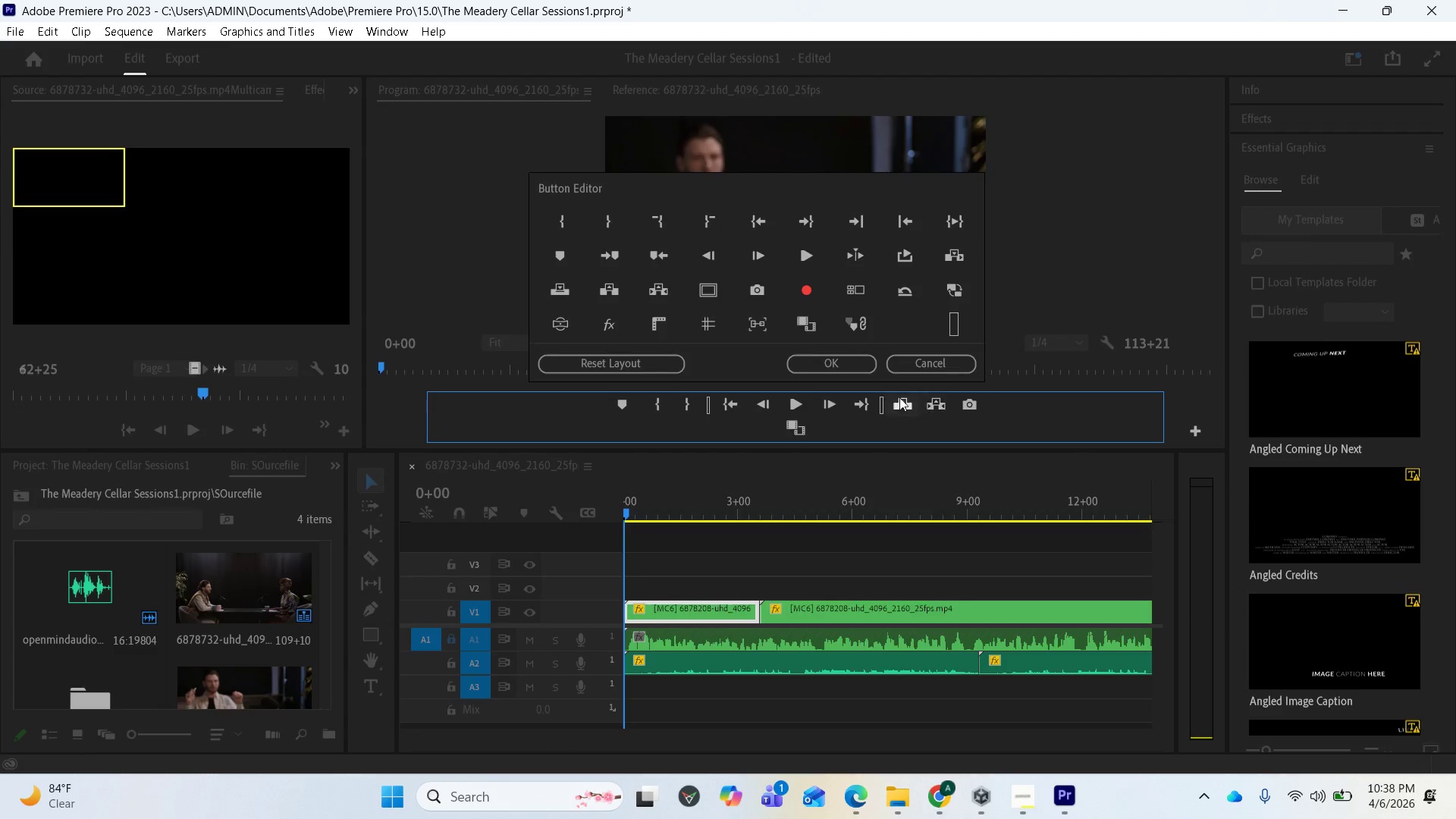 
left_click_drag(start_coordinate=[856, 290], to_coordinate=[858, 422])
 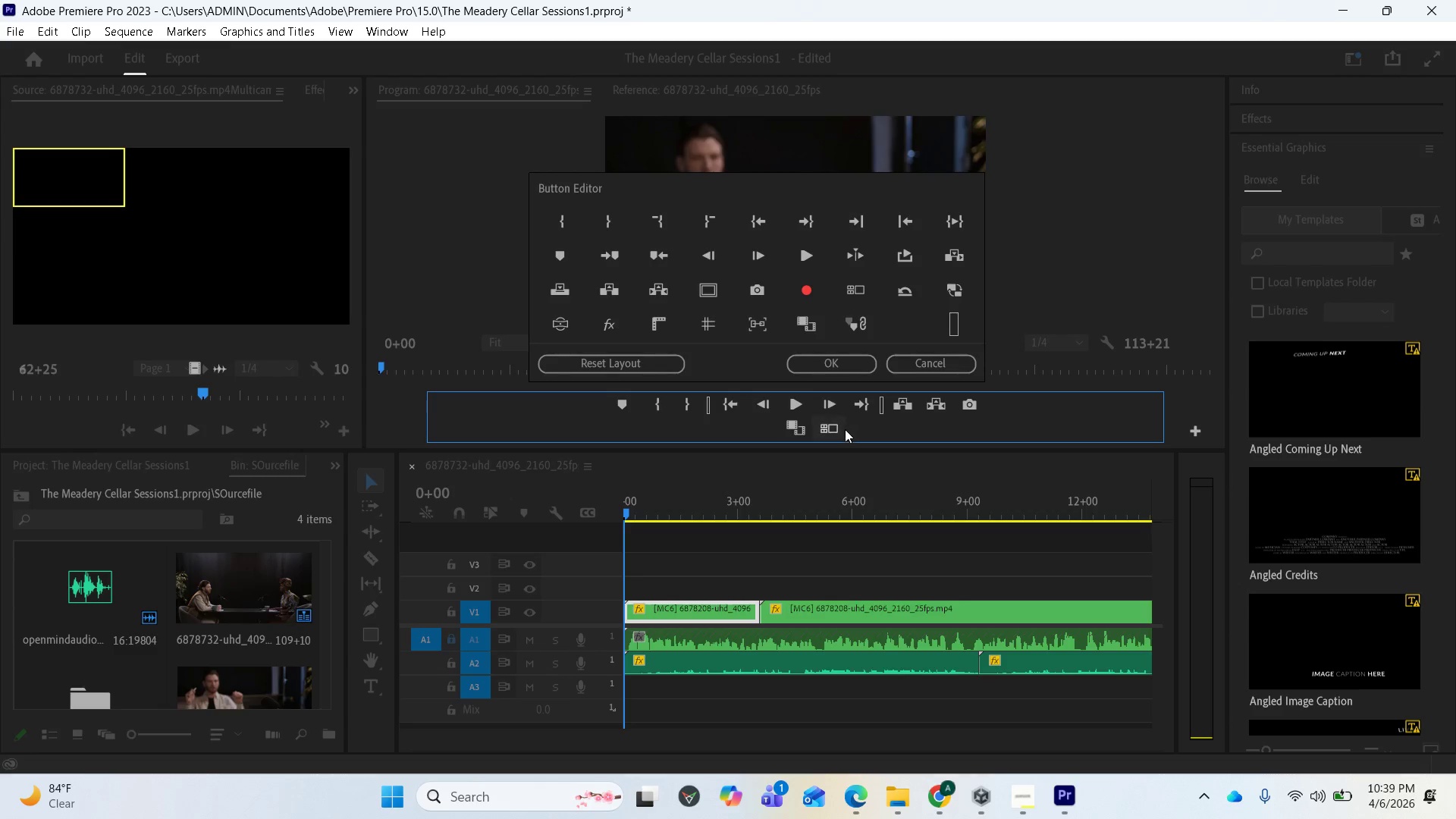 
left_click([836, 428])
 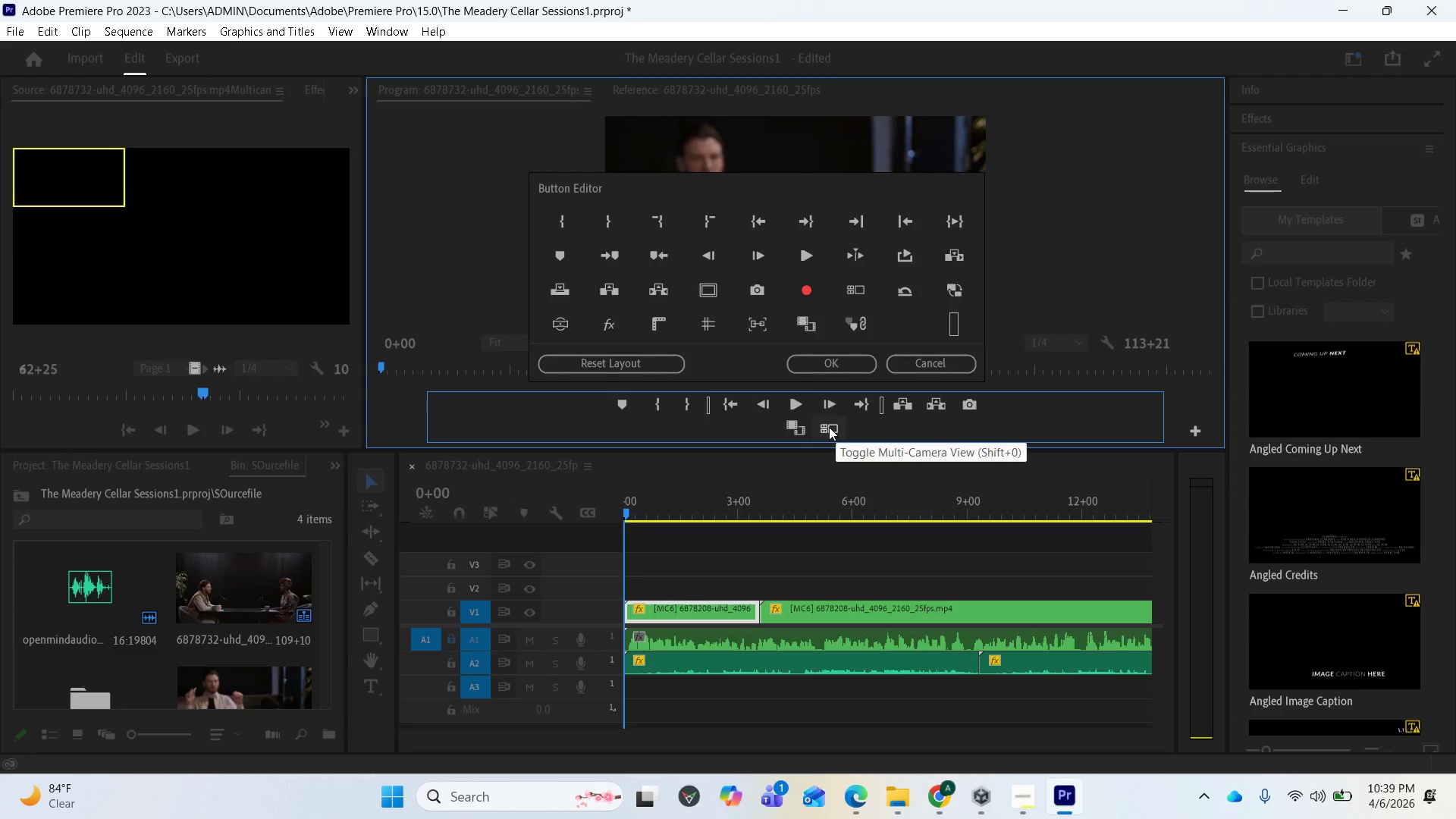 
double_click([828, 427])
 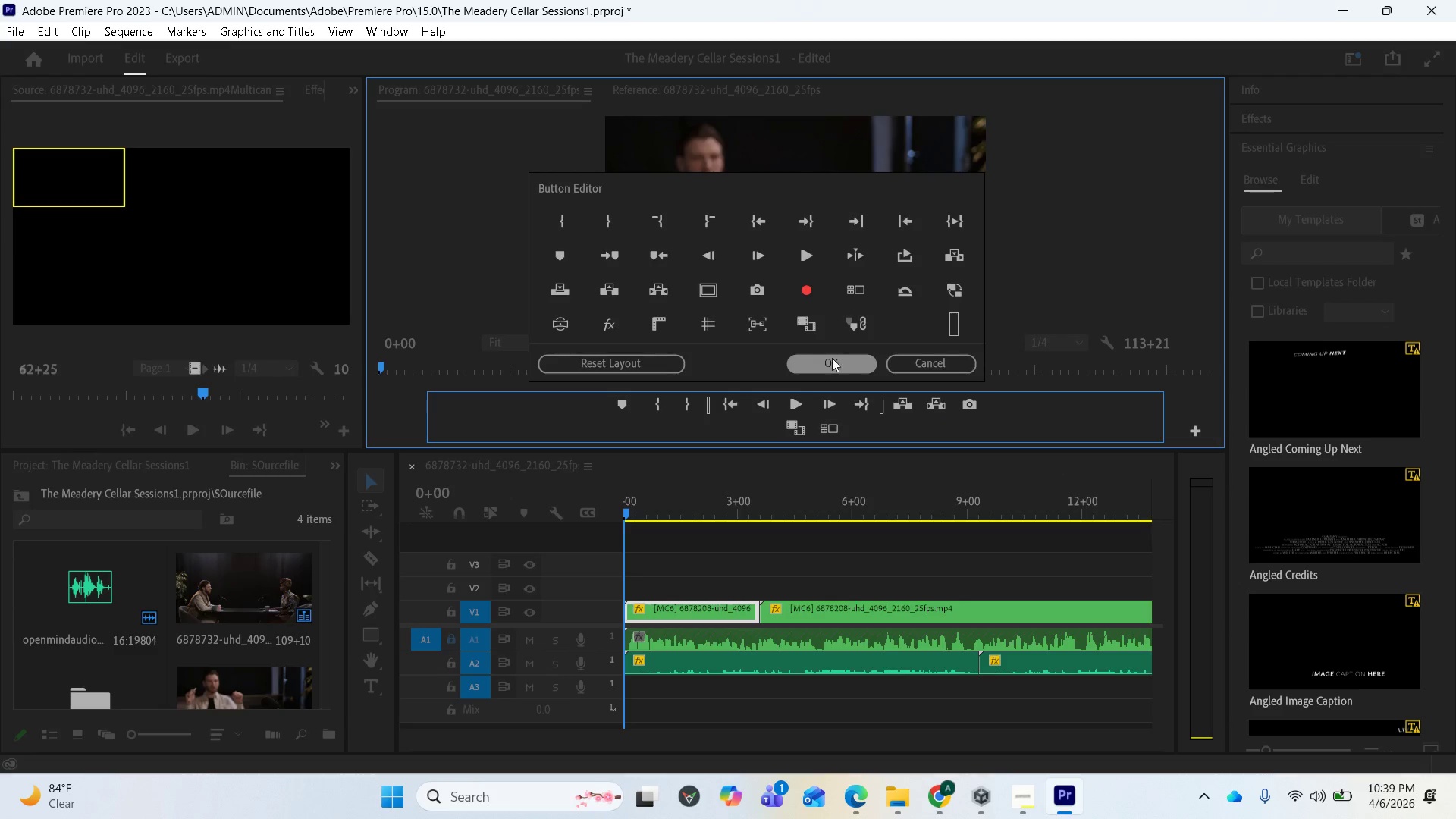 
left_click([832, 356])
 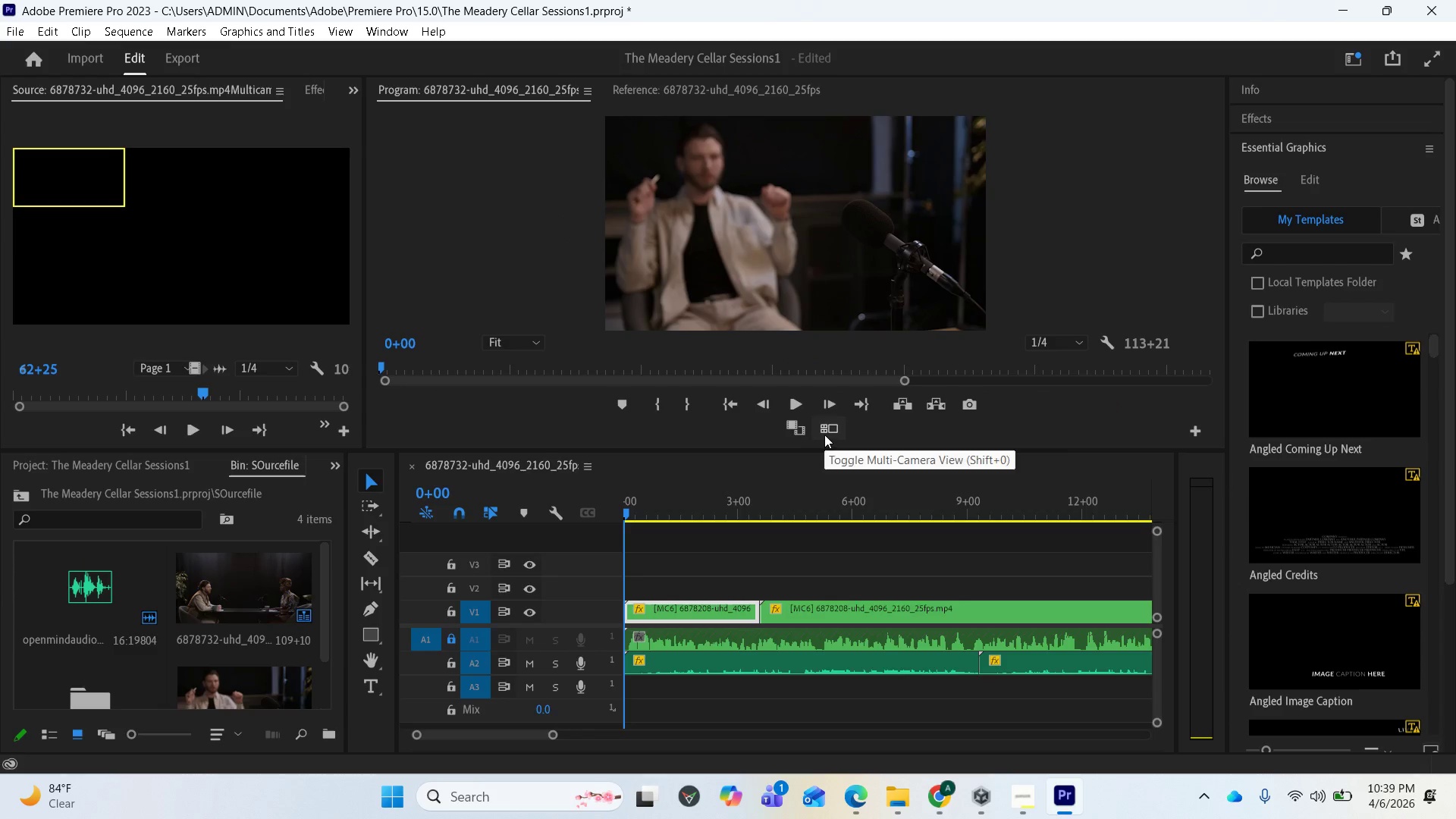 
left_click([826, 429])
 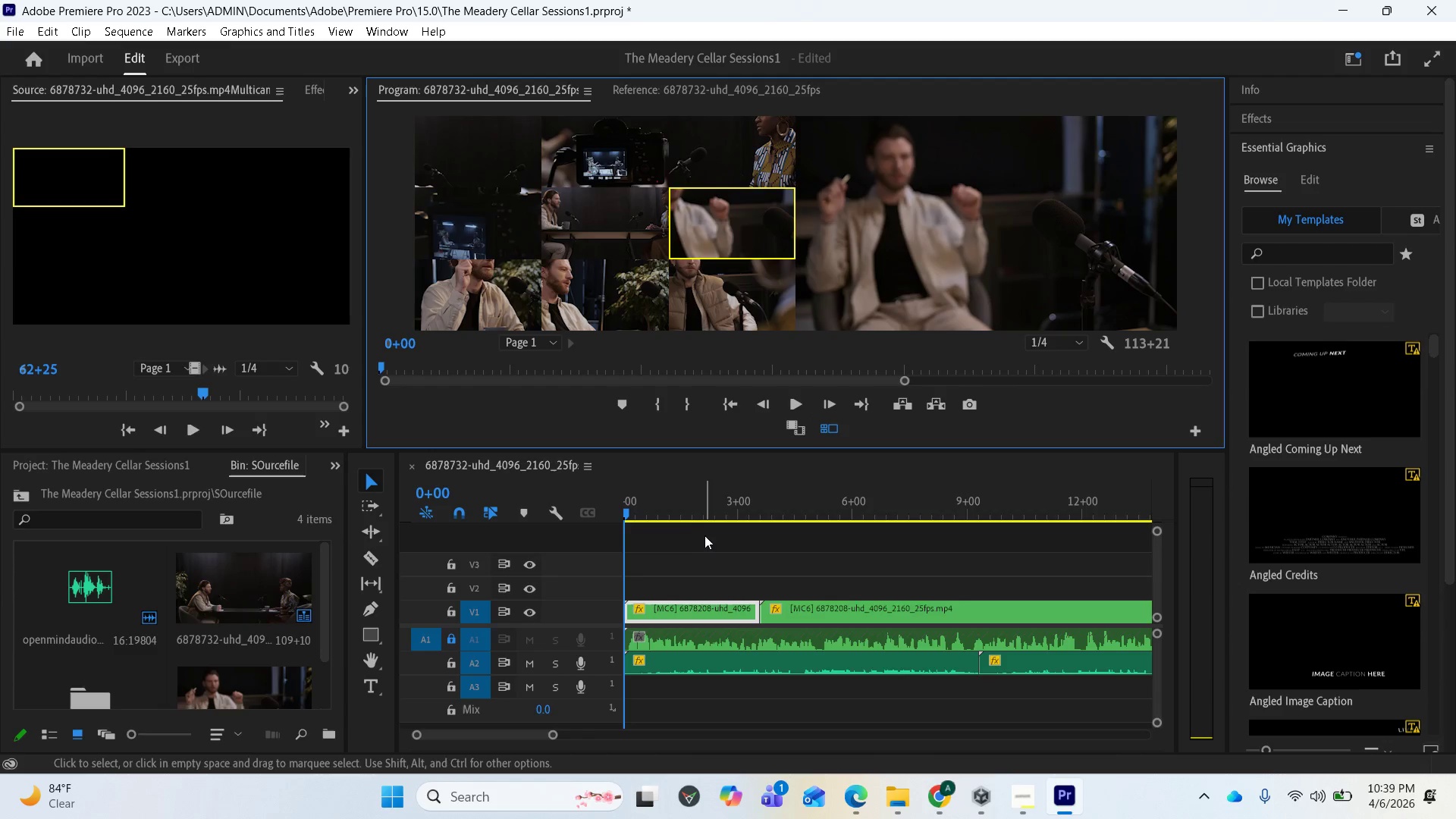 
wait(6.7)
 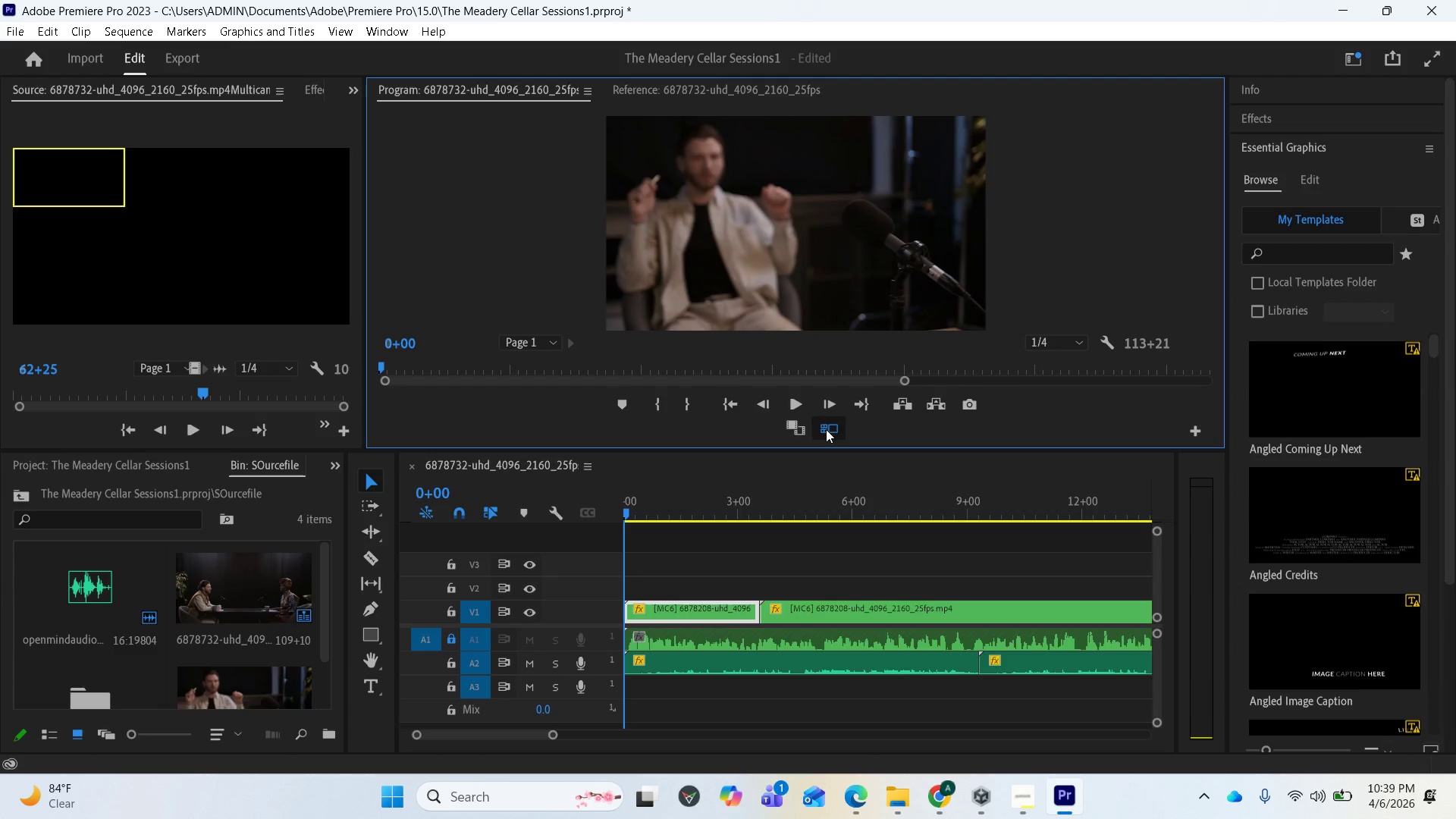 
left_click_drag(start_coordinate=[626, 507], to_coordinate=[767, 524])
 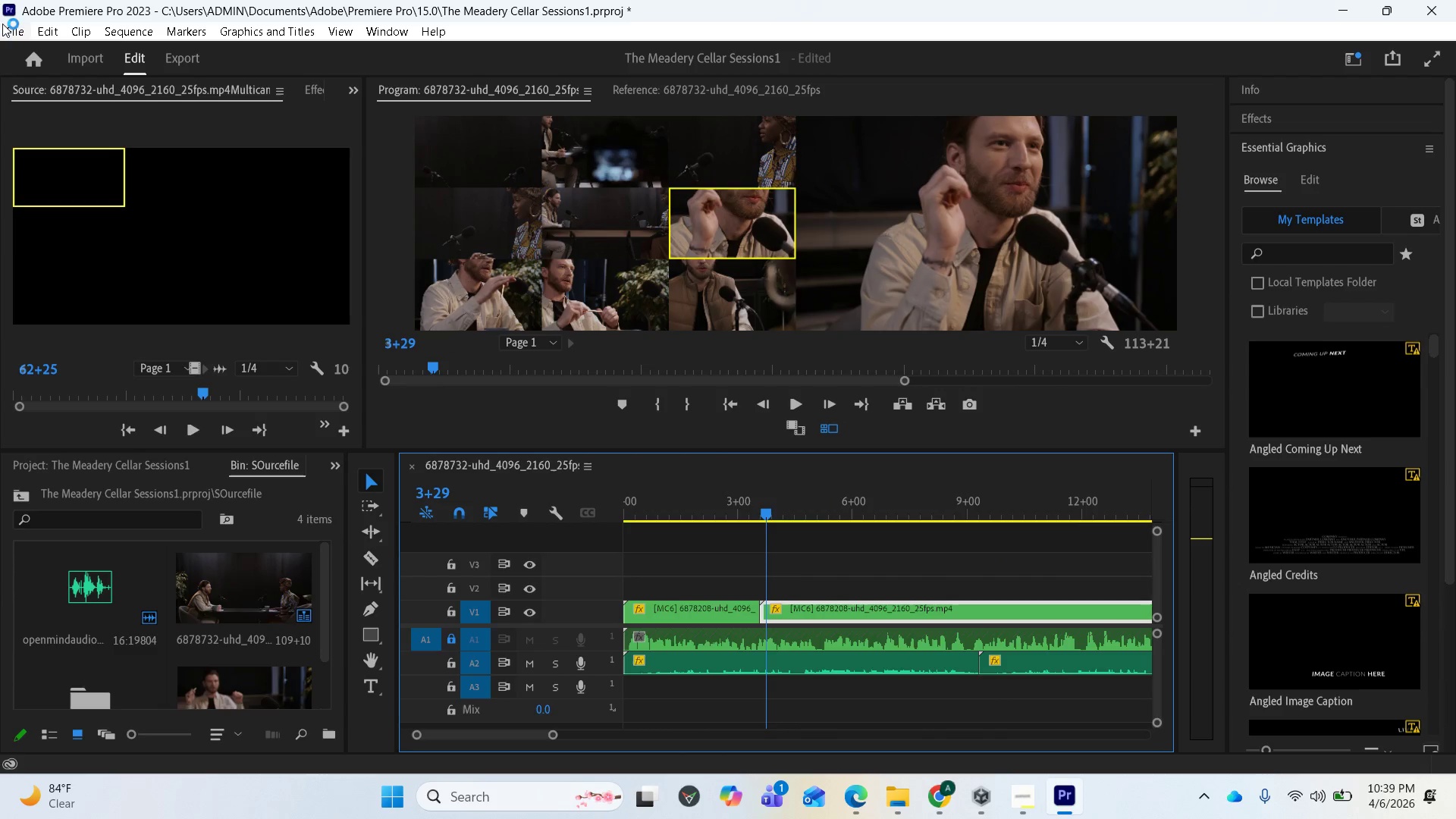 
left_click([4, 30])
 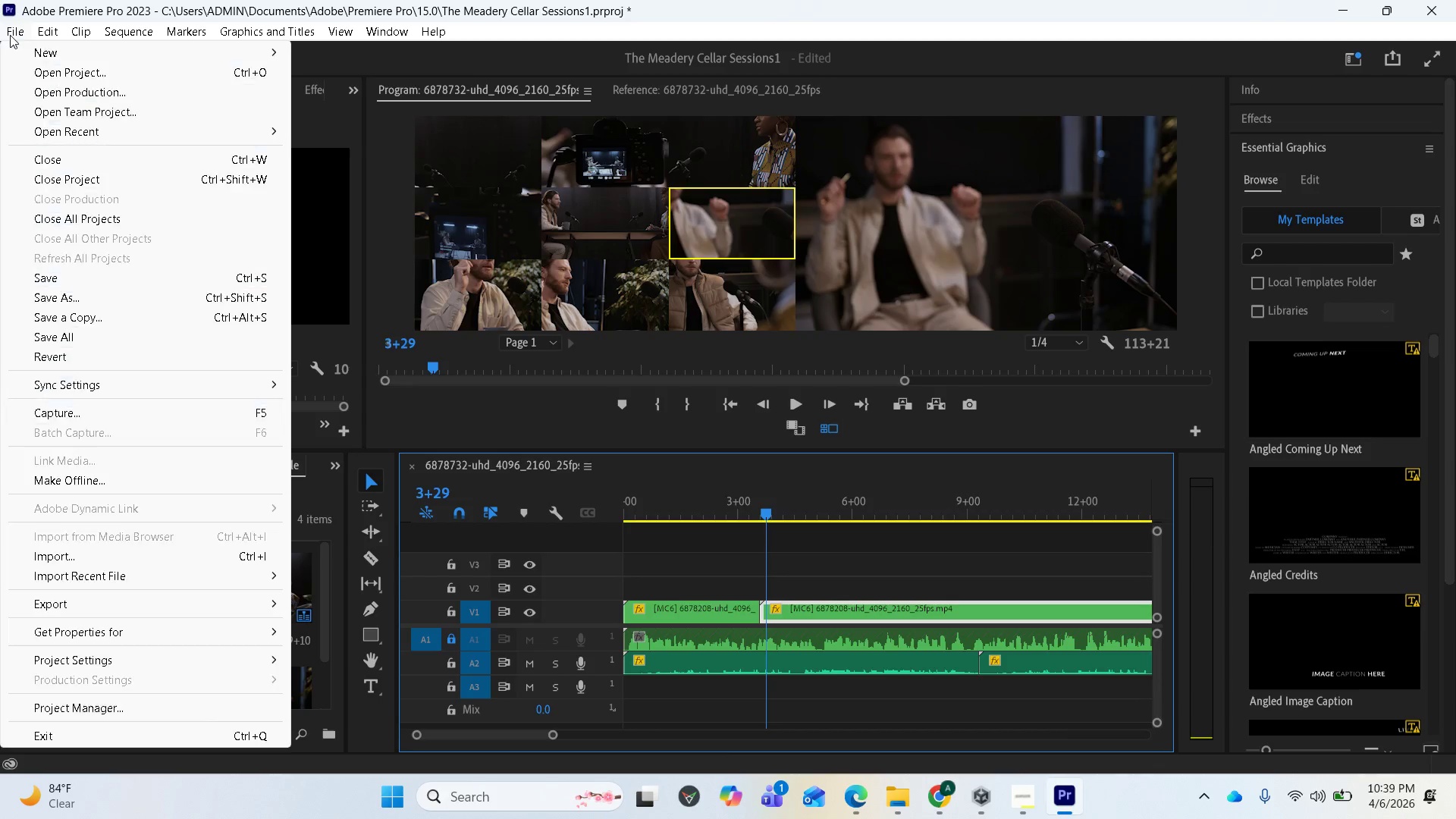 
wait(7.22)
 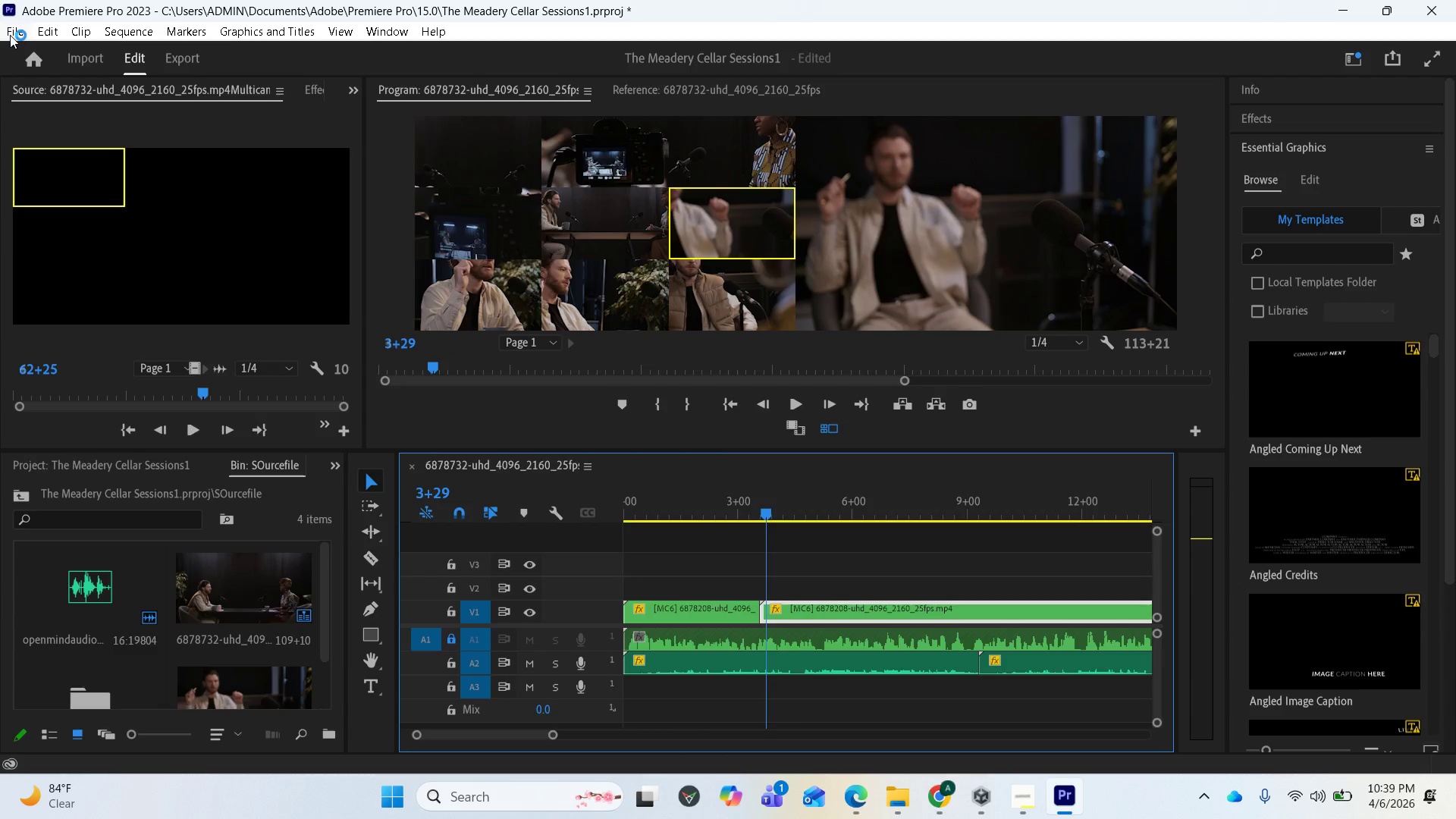 
left_click([47, 275])
 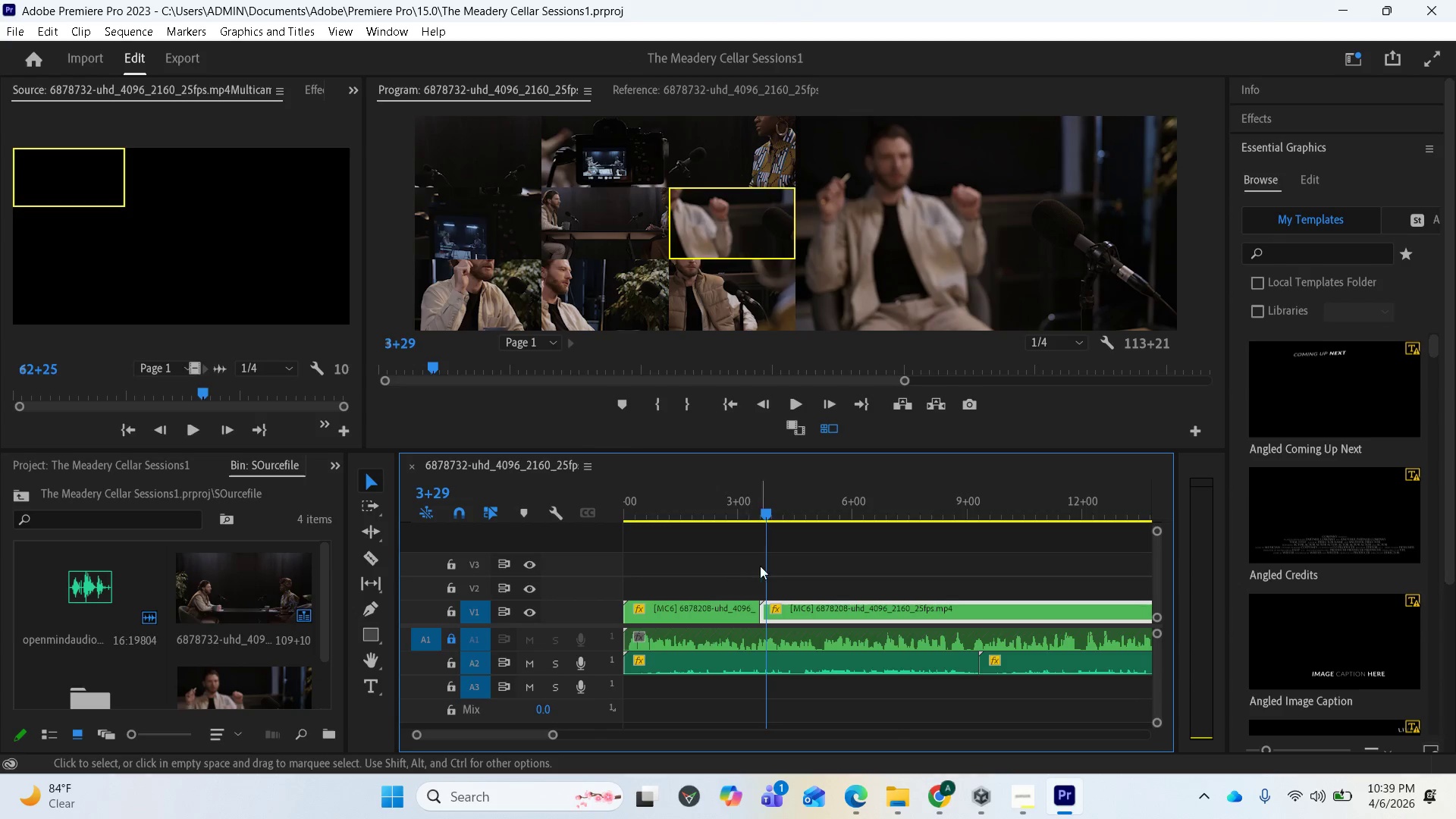 
wait(8.72)
 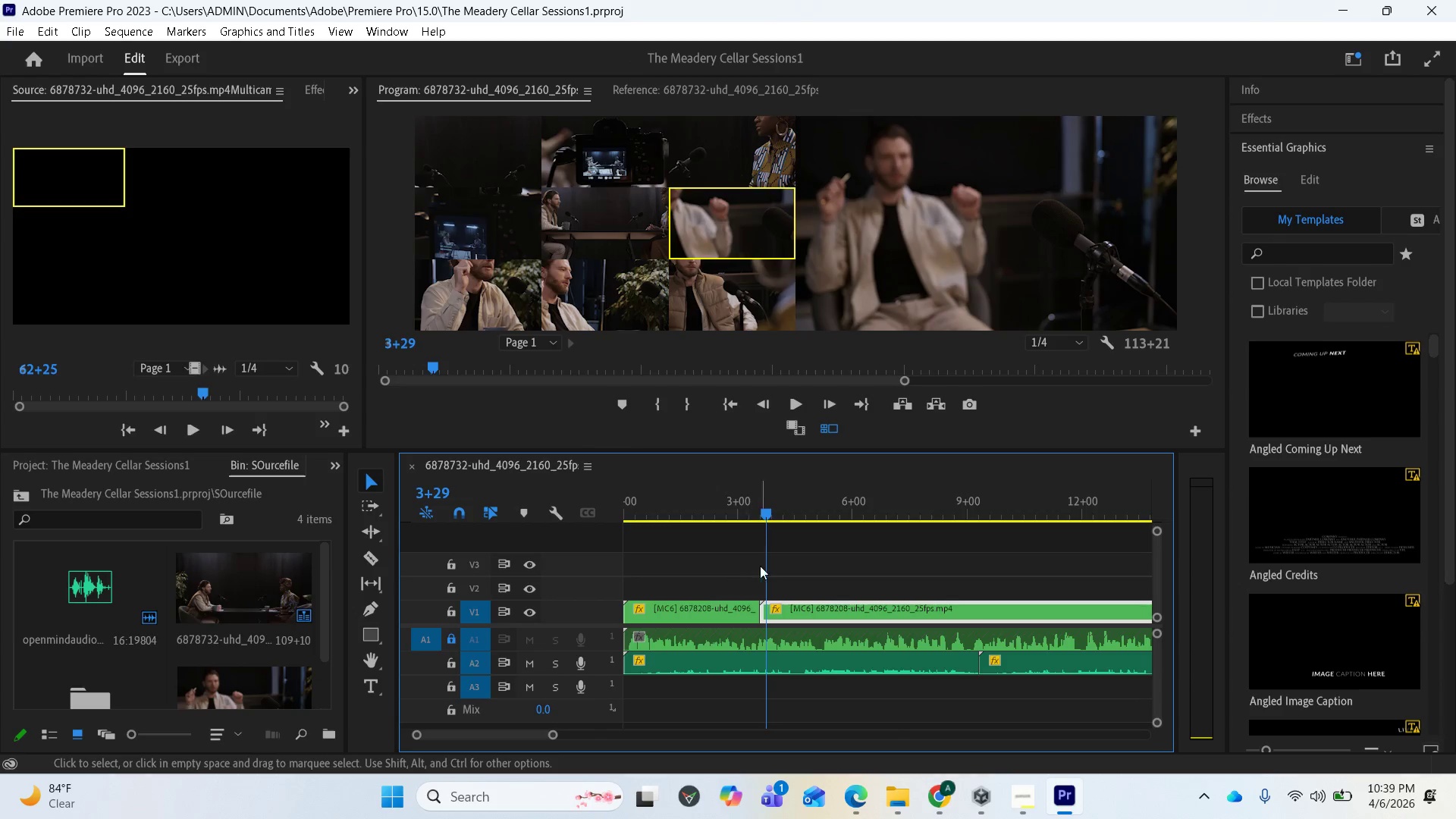 
left_click([580, 300])
 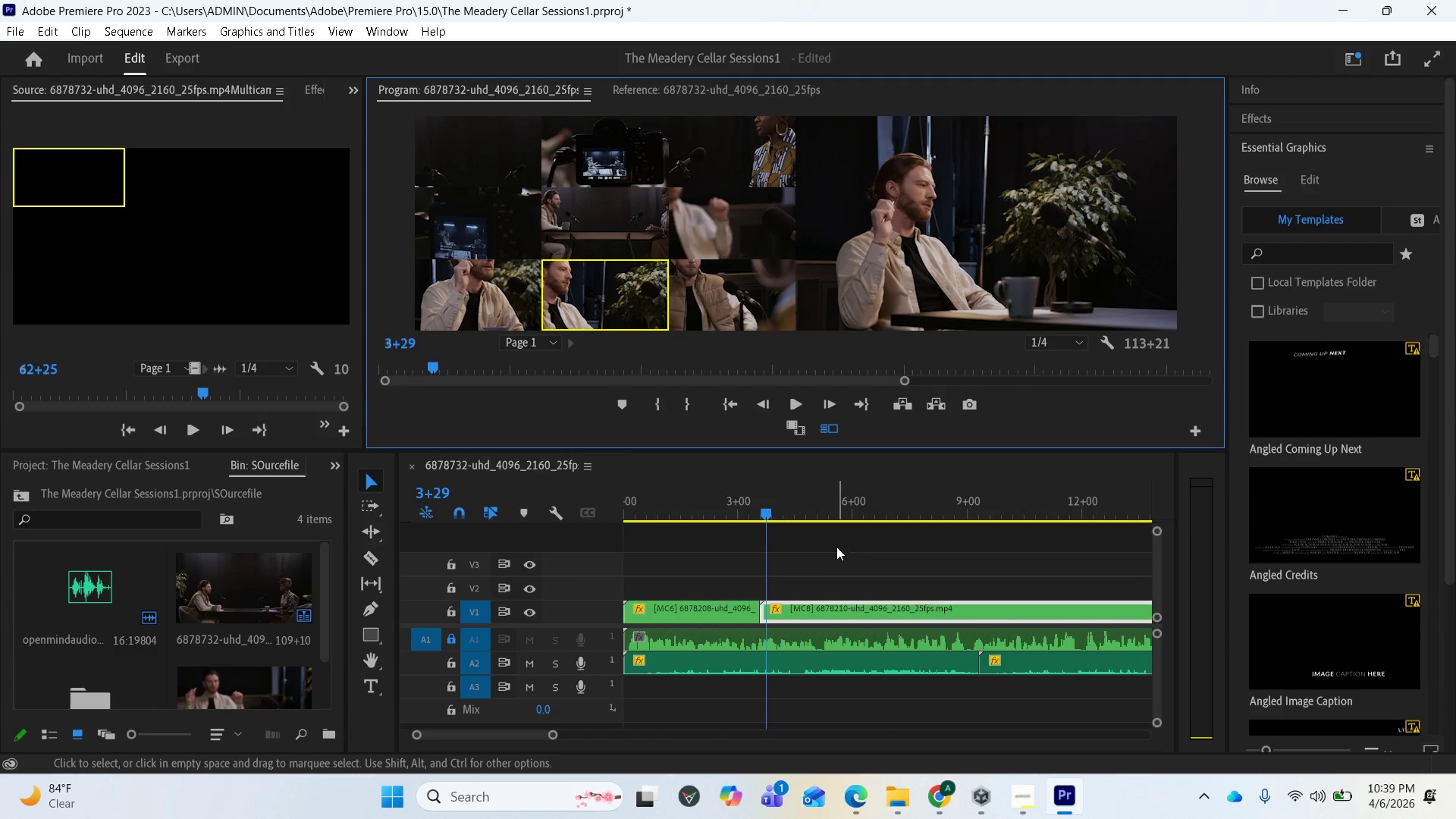 
left_click_drag(start_coordinate=[767, 507], to_coordinate=[859, 486])
 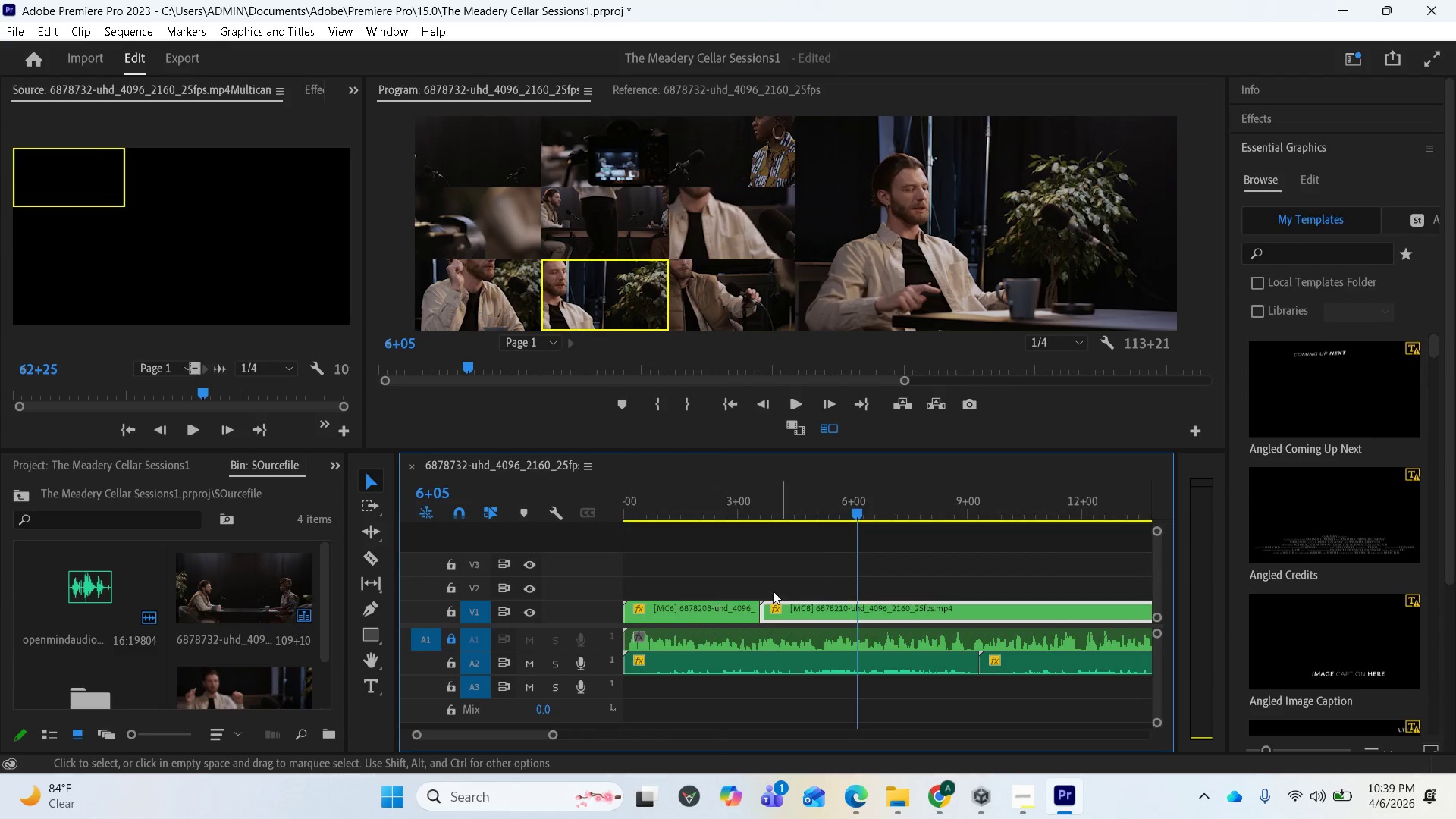 
wait(5.14)
 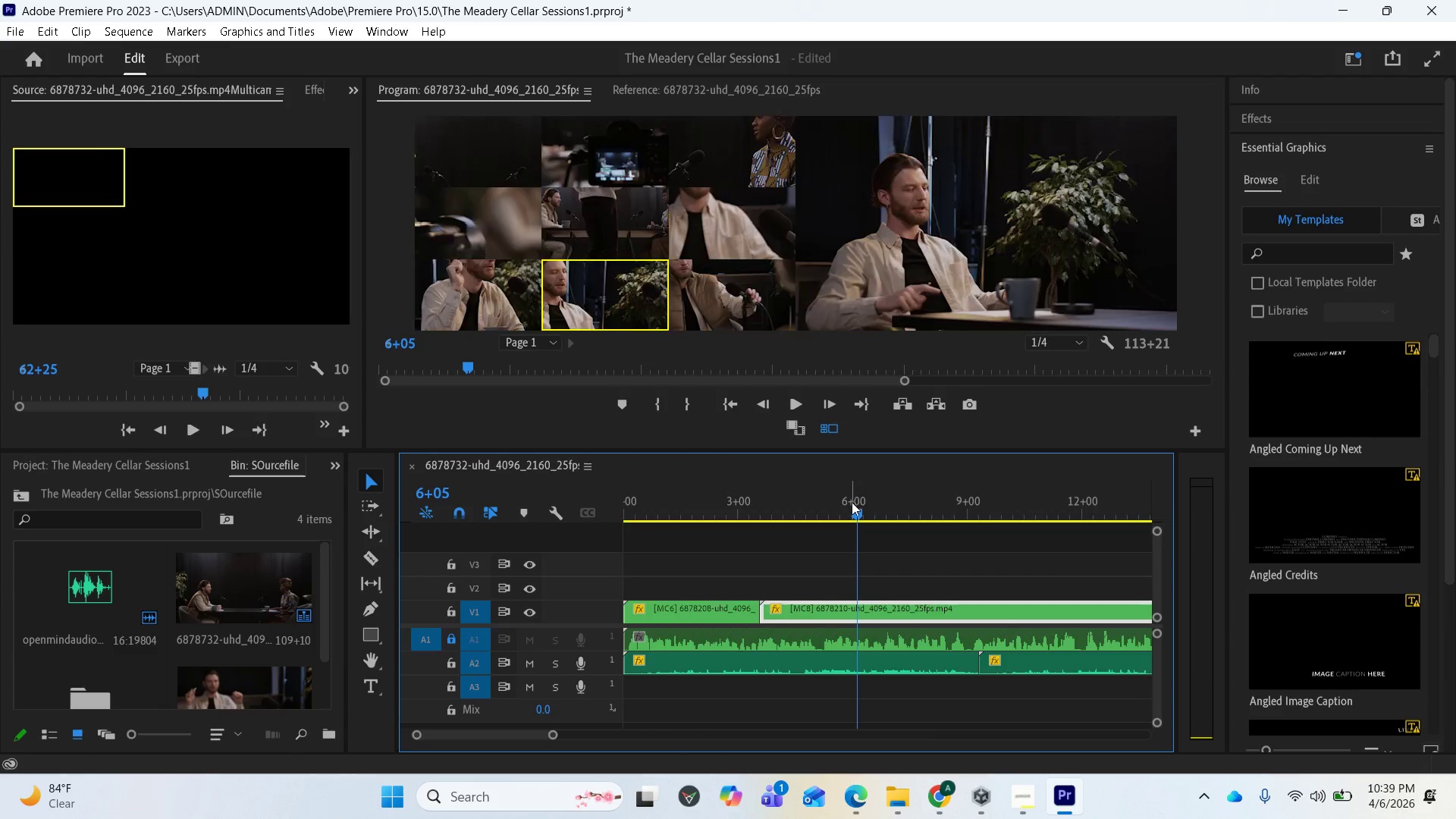 
left_click_drag(start_coordinate=[856, 510], to_coordinate=[995, 522])
 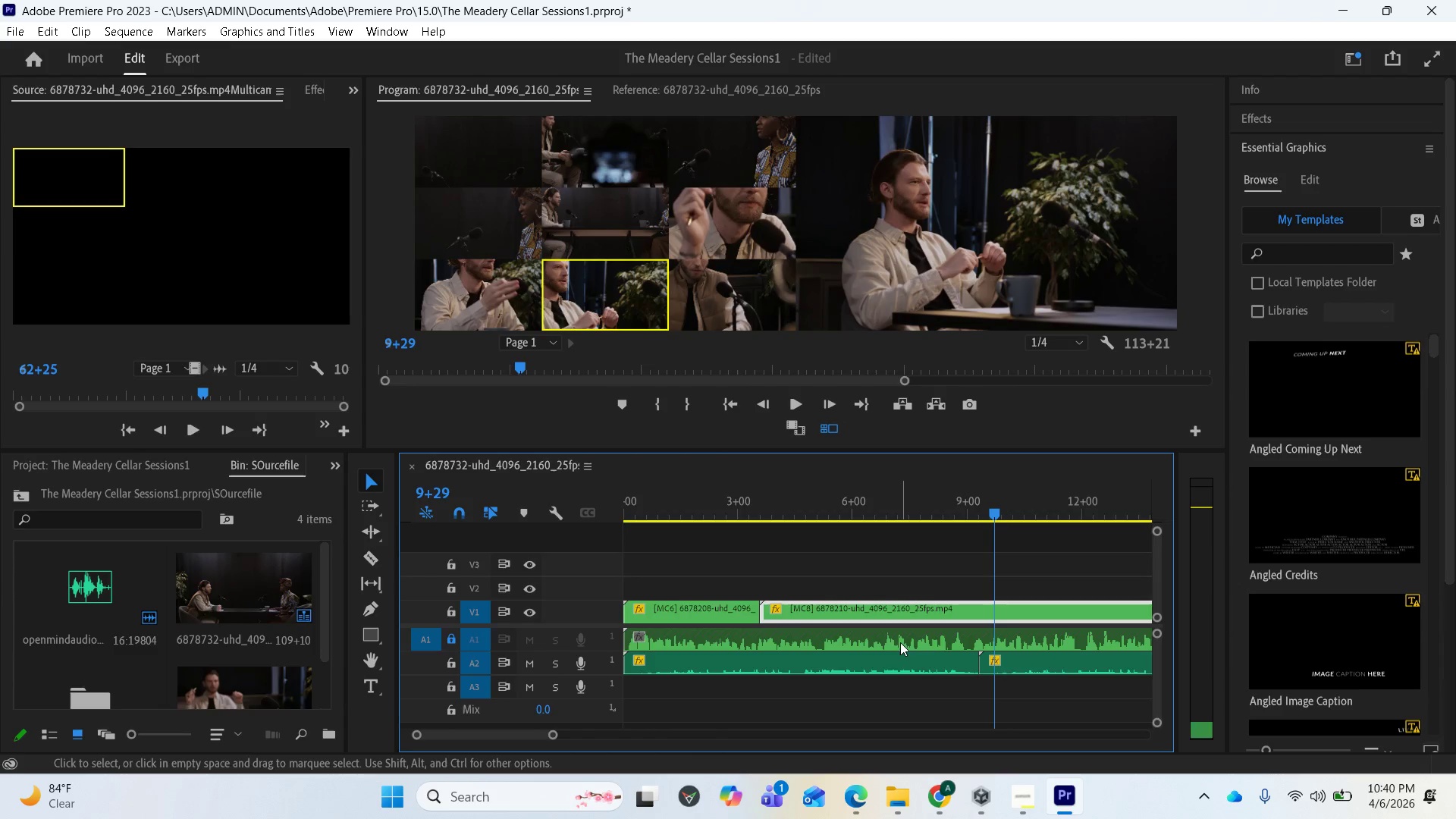 
scroll: coordinate [906, 620], scroll_direction: down, amount: 6.0
 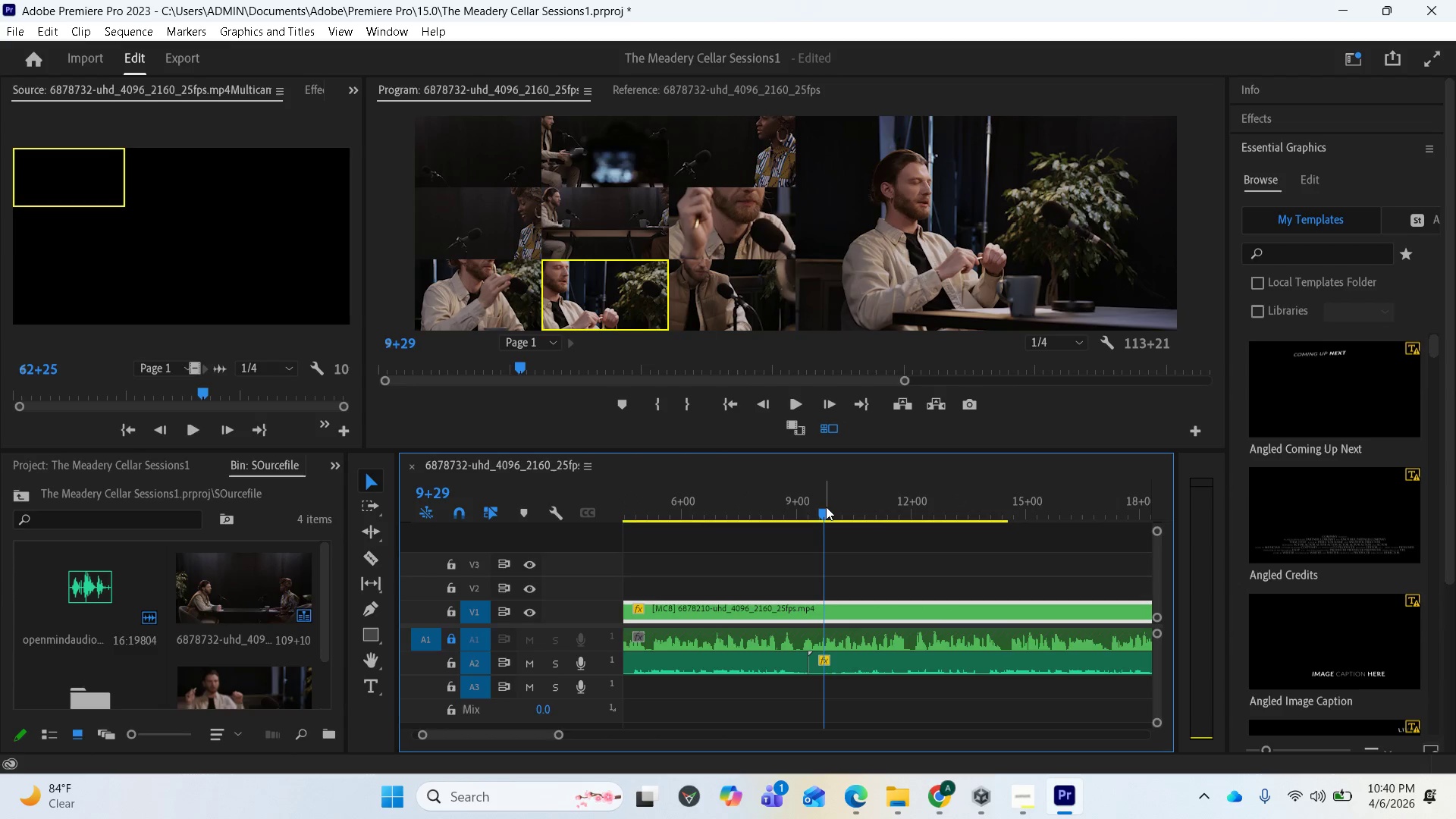 
left_click_drag(start_coordinate=[823, 506], to_coordinate=[776, 531])
 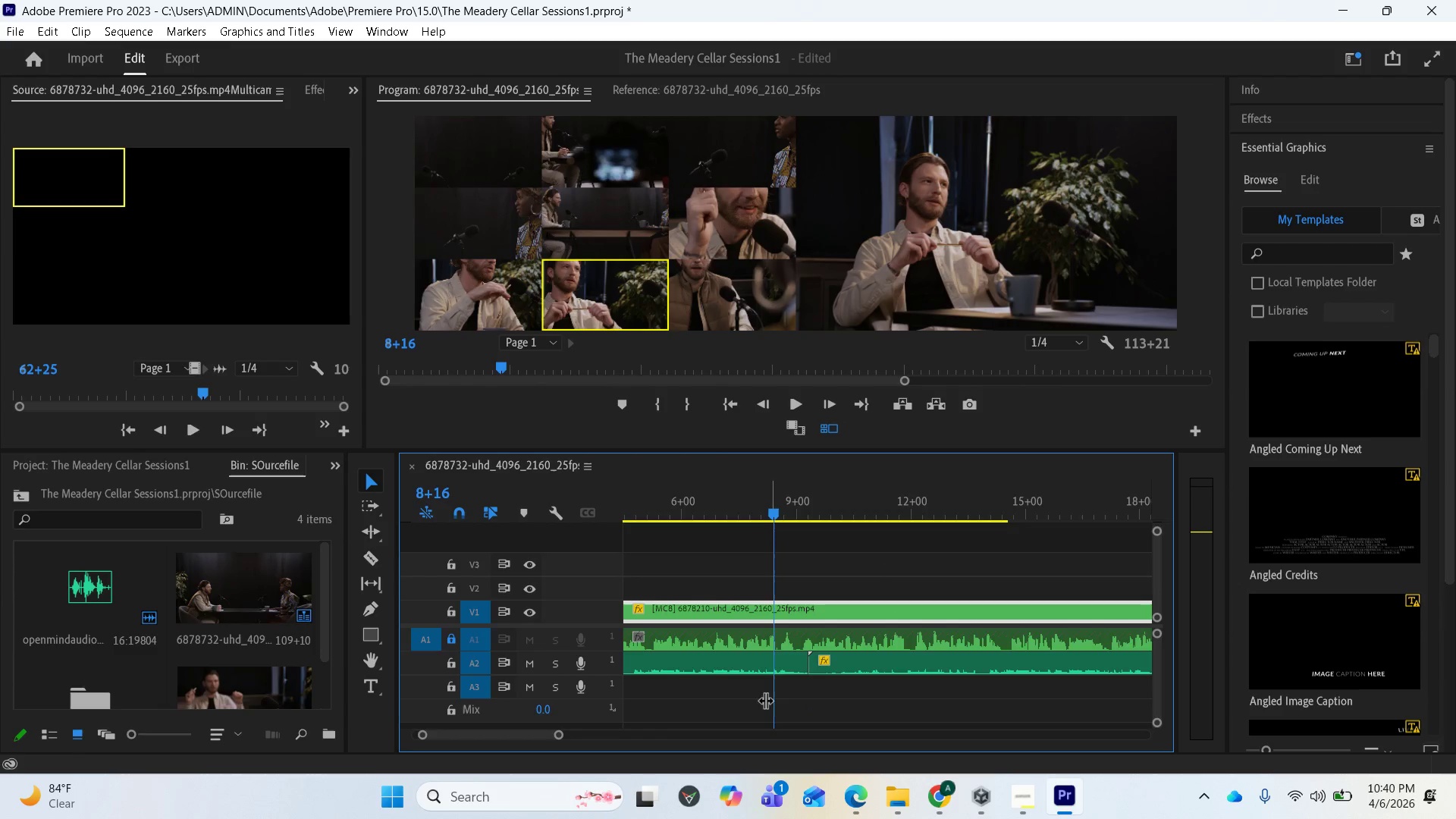 
scroll: coordinate [727, 674], scroll_direction: up, amount: 6.0
 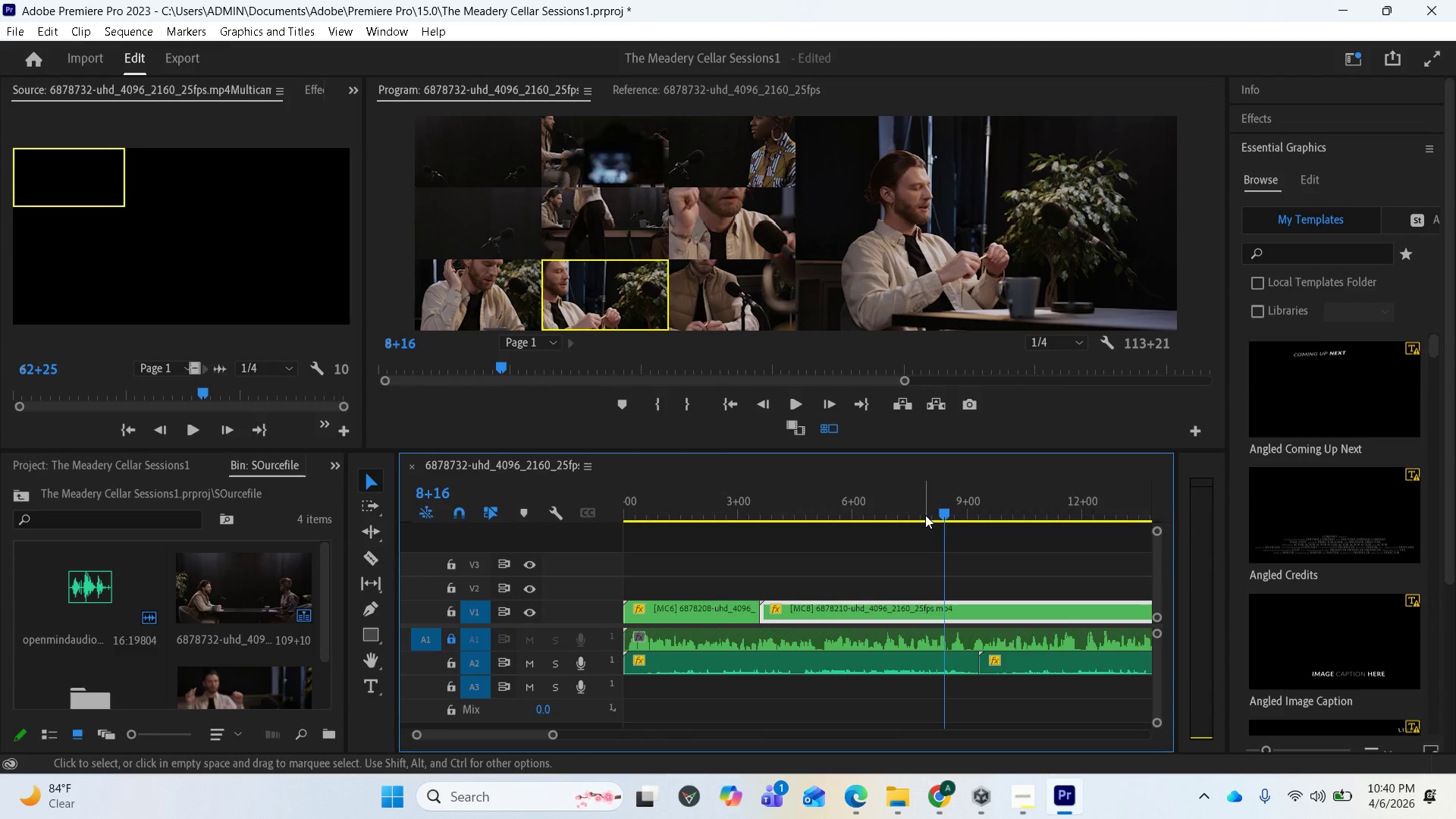 
left_click_drag(start_coordinate=[936, 510], to_coordinate=[775, 532])
 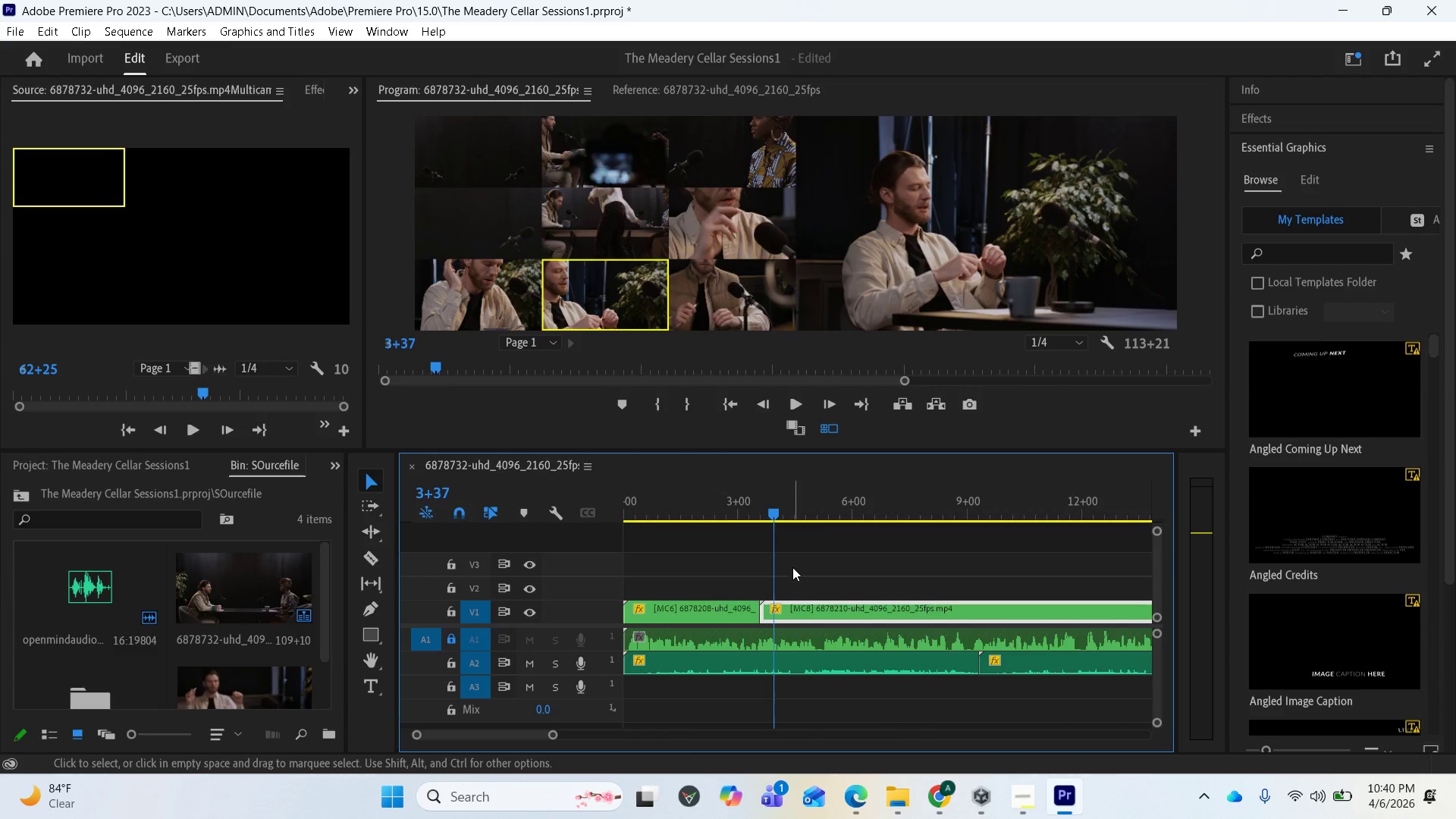 
key(Space)
 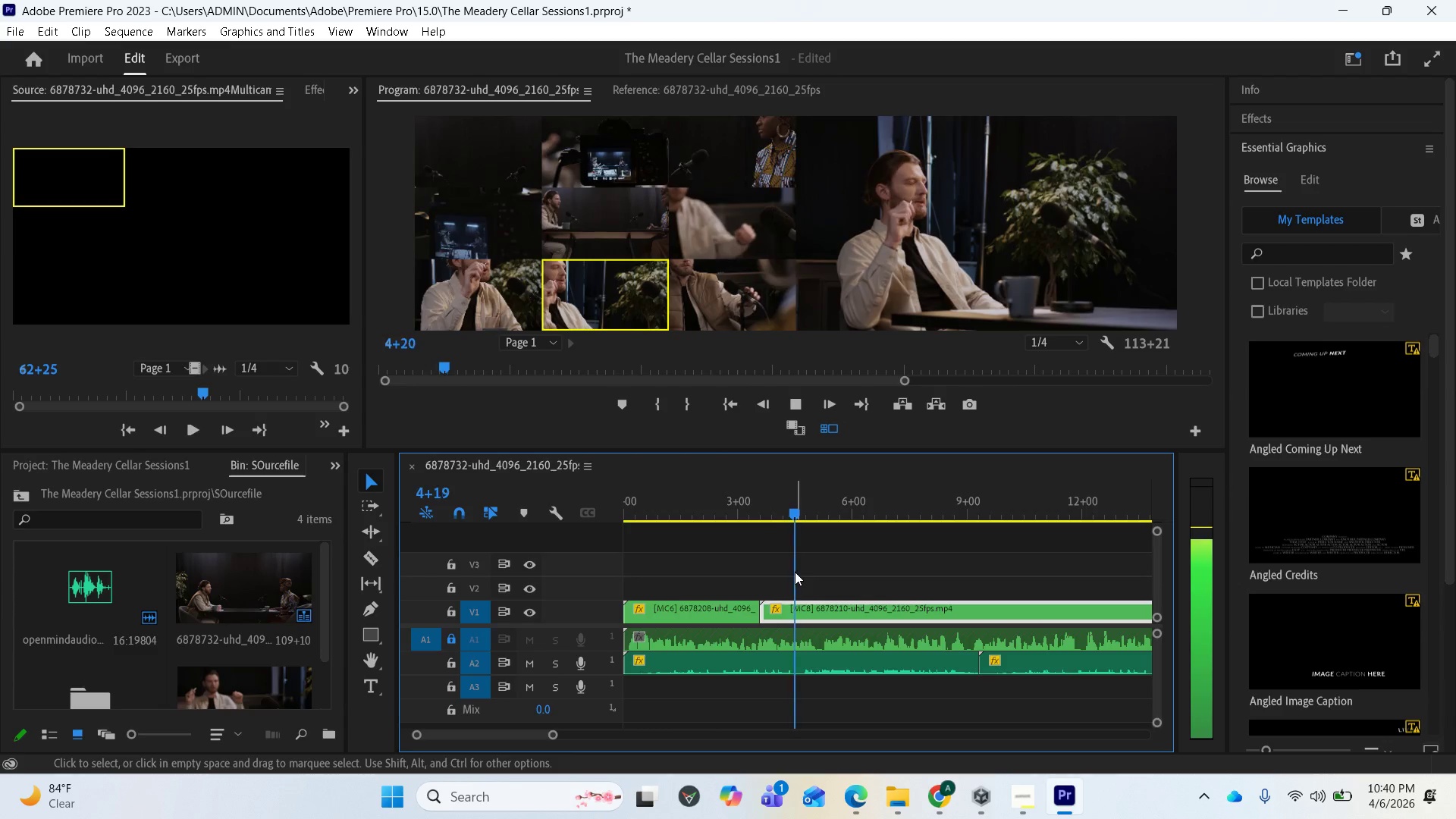 
key(Space)
 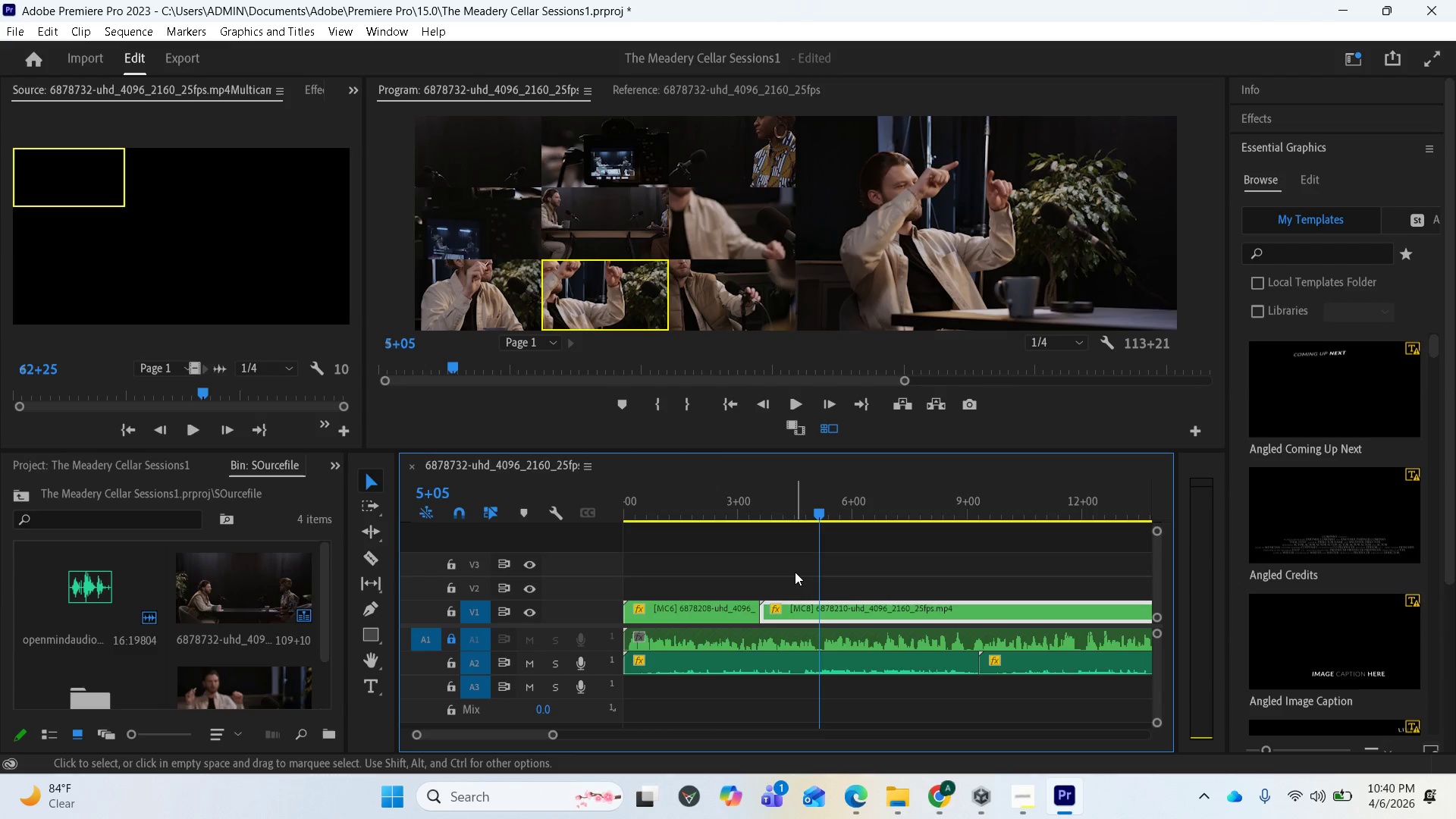 
key(Space)
 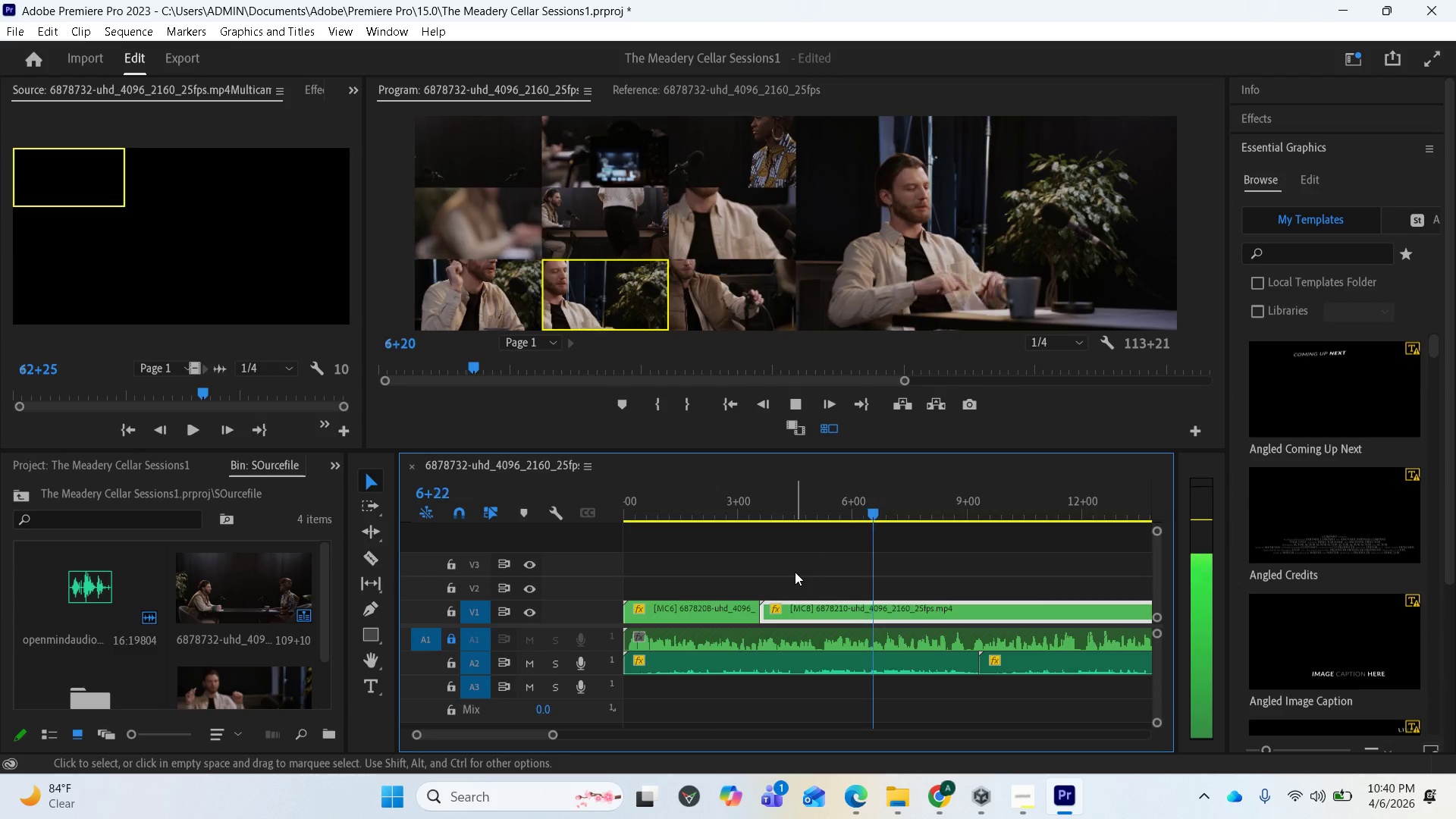 
key(Space)
 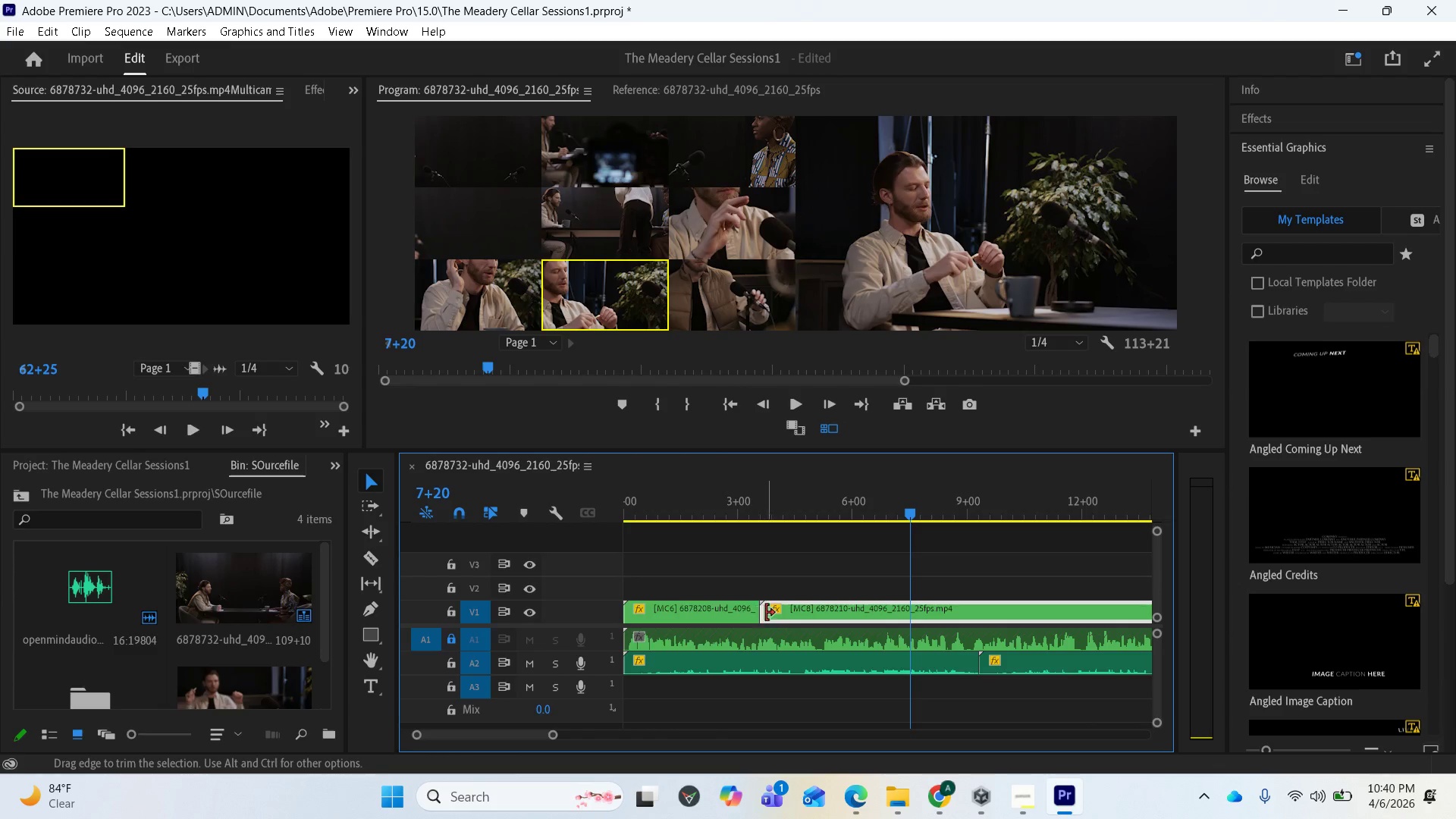 
left_click_drag(start_coordinate=[763, 613], to_coordinate=[885, 595])
 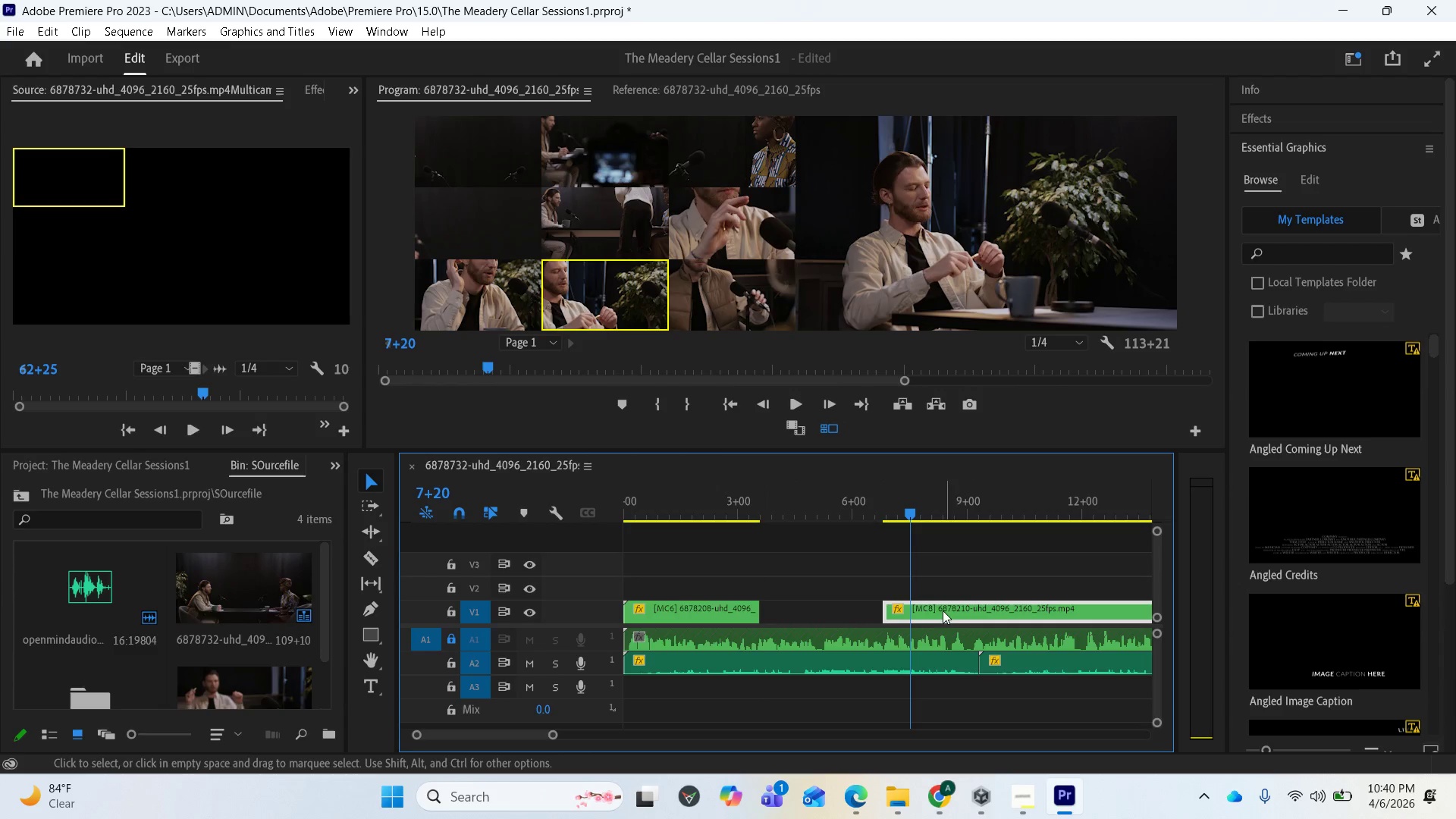 
left_click_drag(start_coordinate=[909, 507], to_coordinate=[890, 504])
 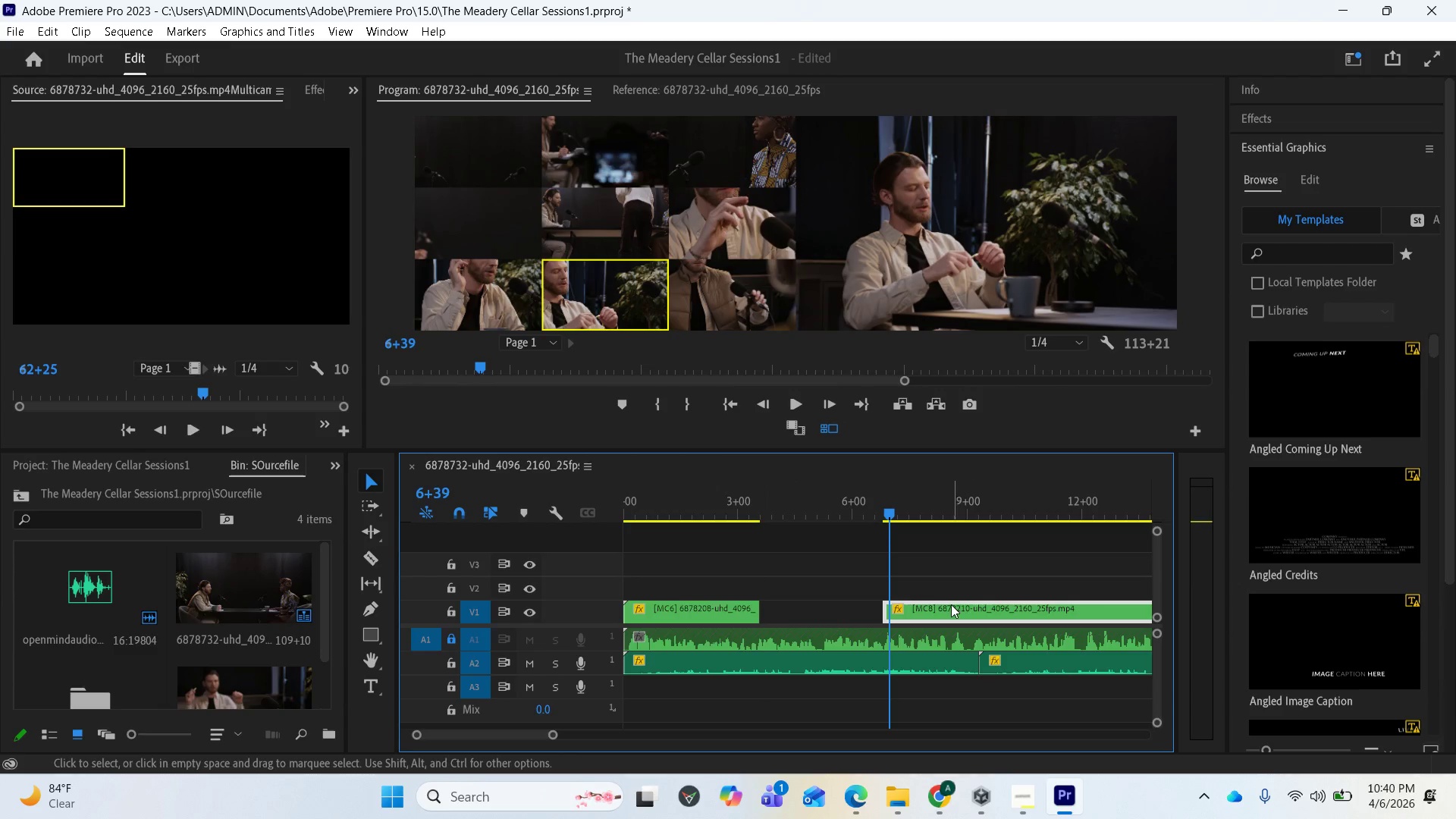 
left_click_drag(start_coordinate=[947, 605], to_coordinate=[825, 629])
 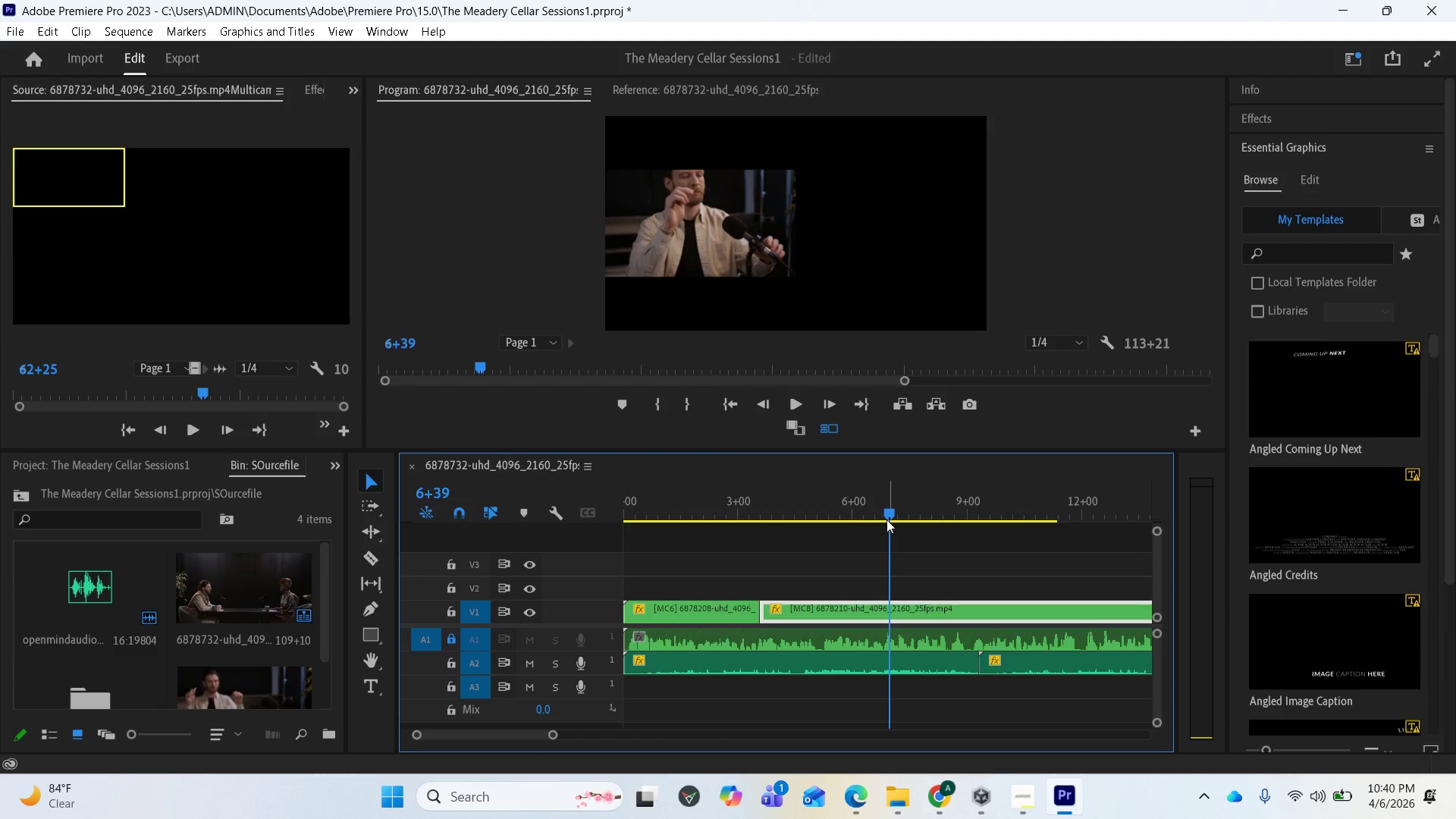 
left_click_drag(start_coordinate=[889, 512], to_coordinate=[707, 544])
 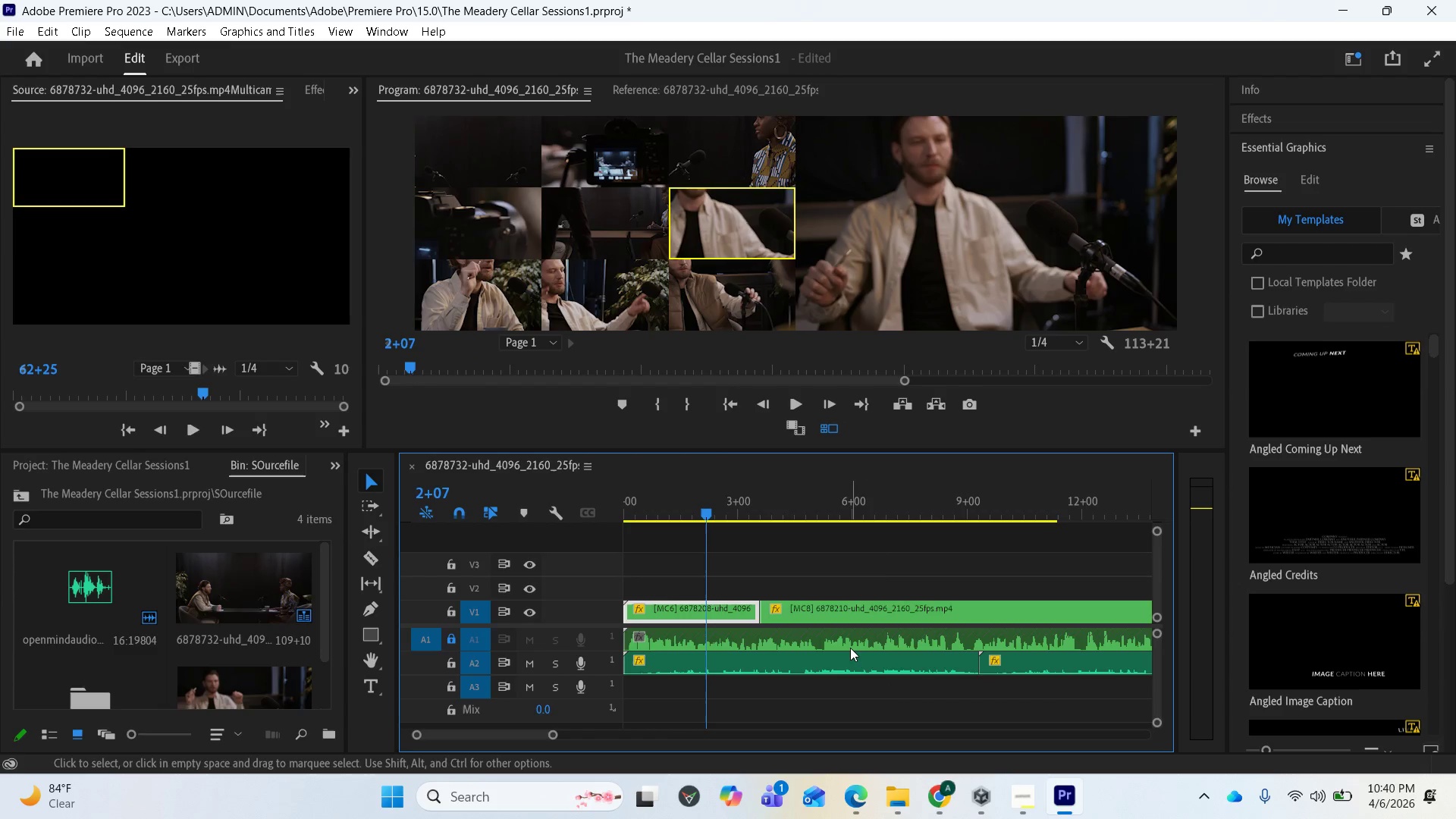 
key(Space)
 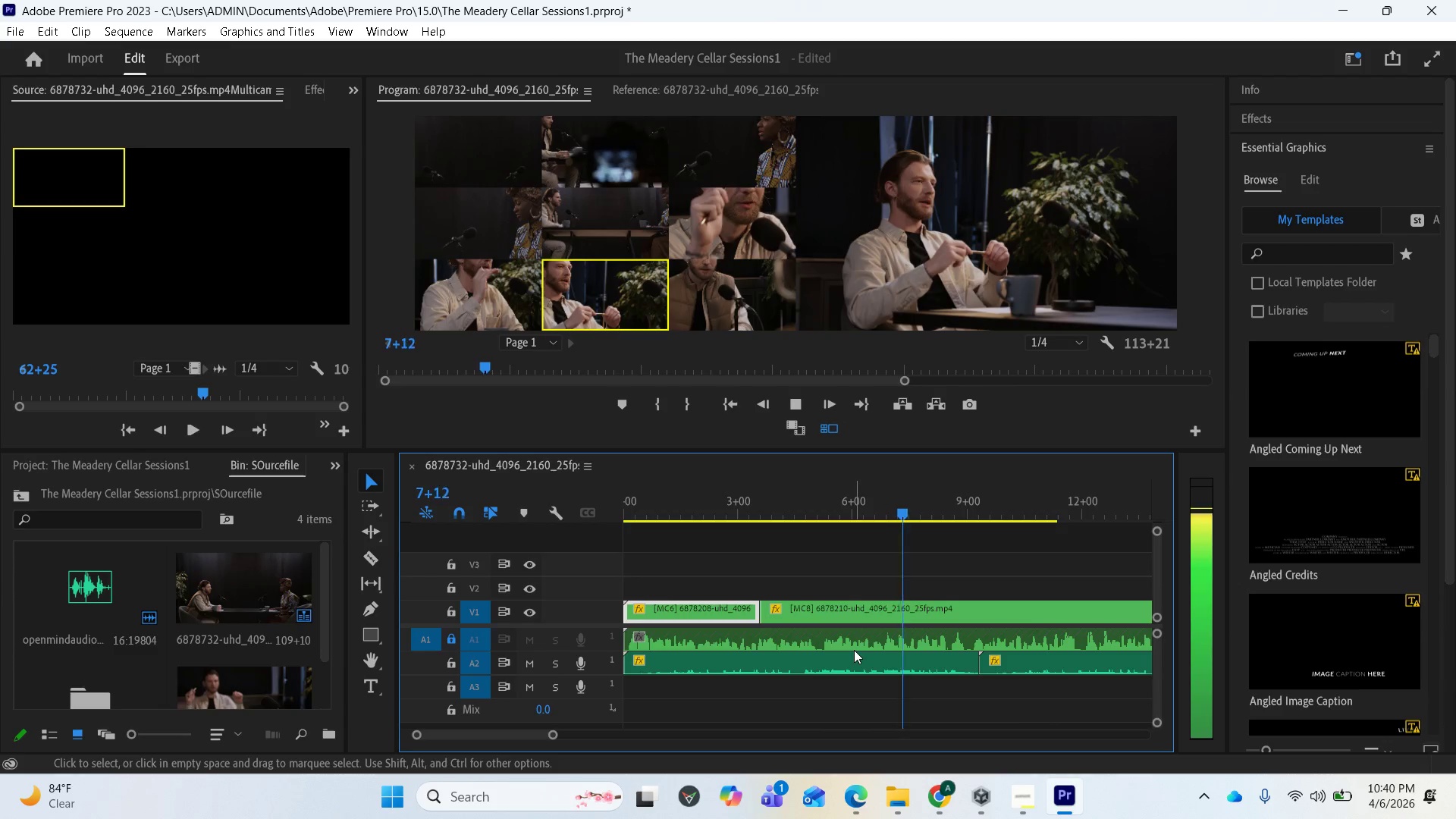 
wait(15.19)
 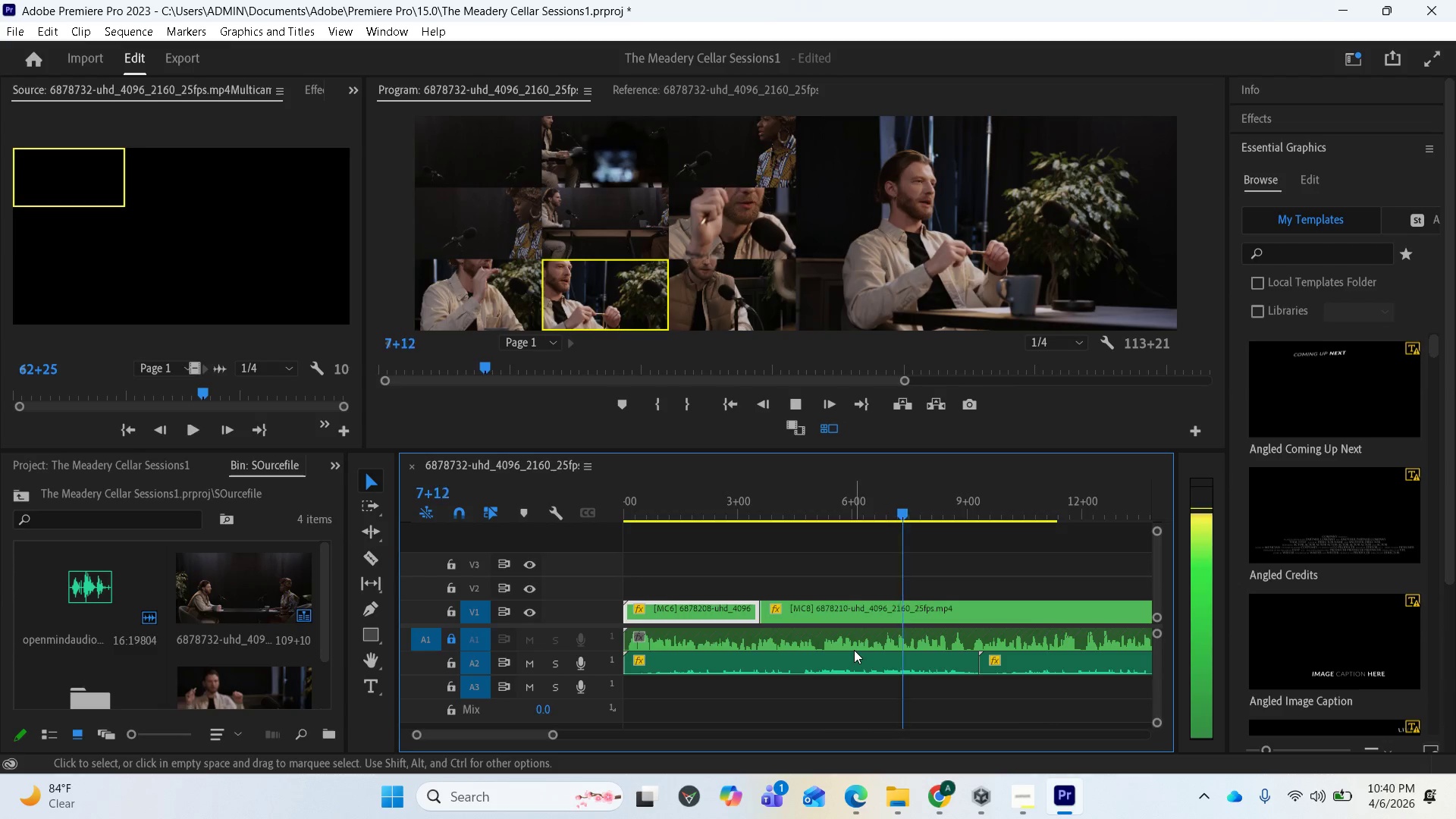 
left_click([763, 221])
 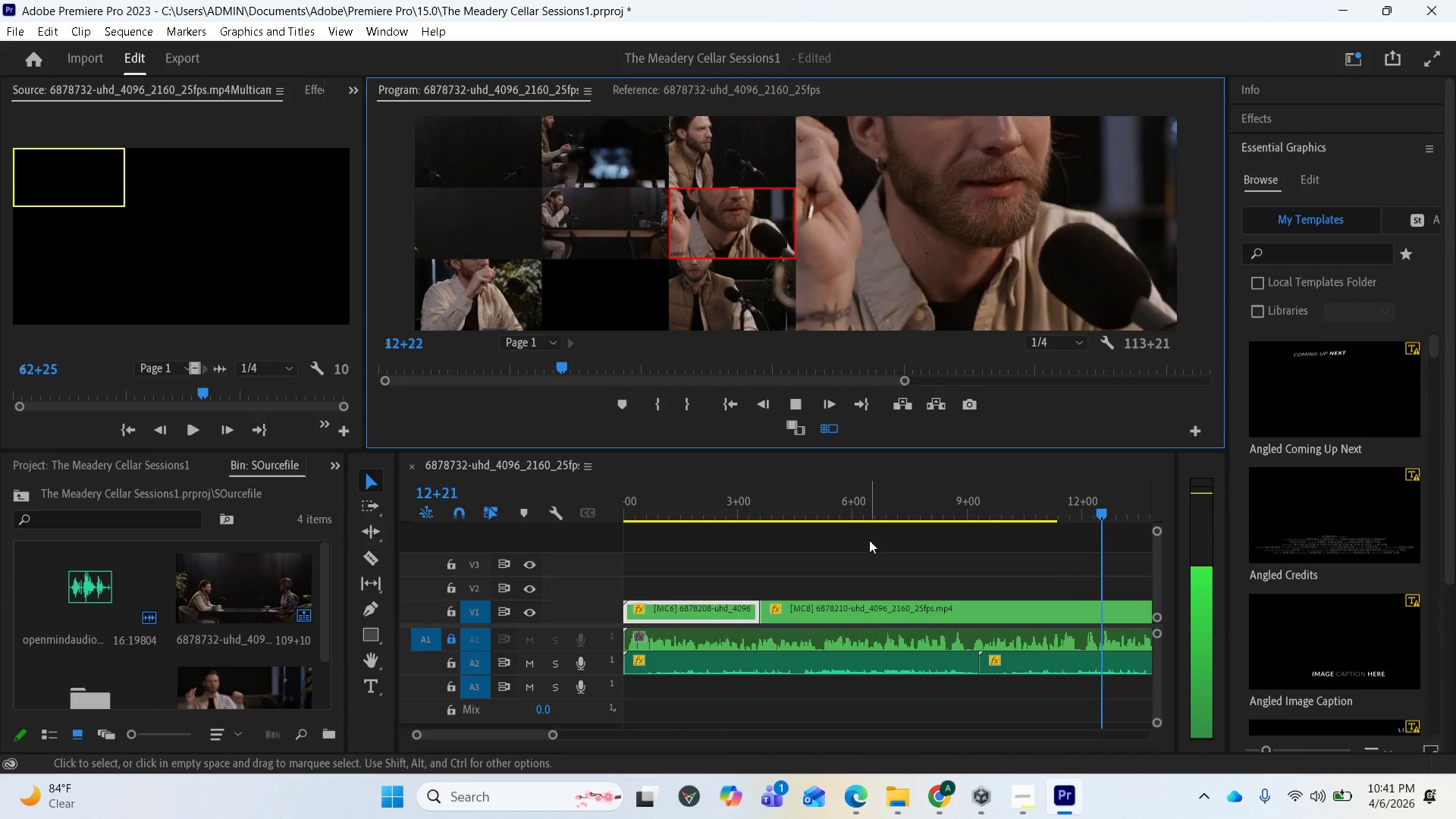 
wait(5.08)
 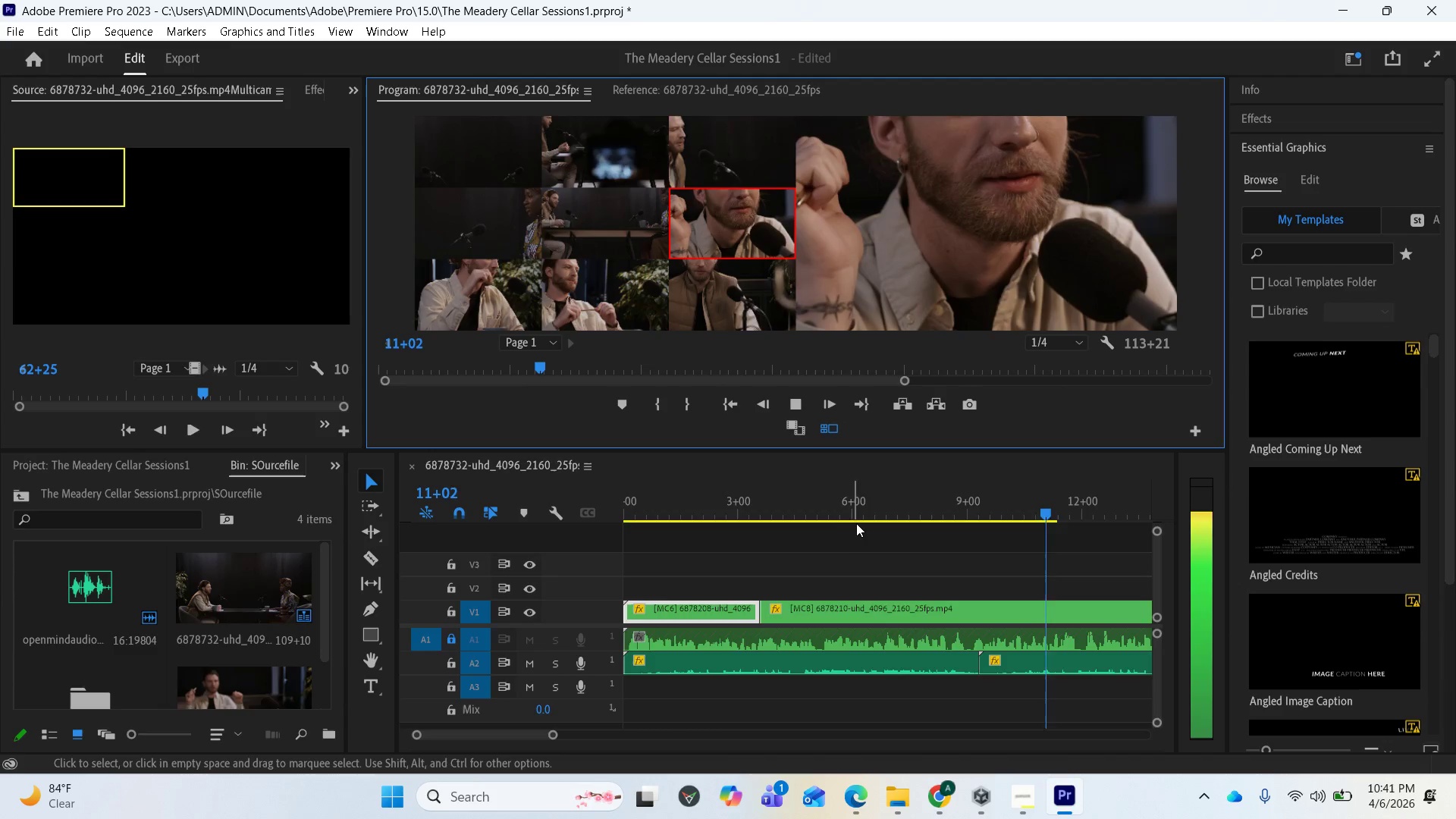 
key(Space)
 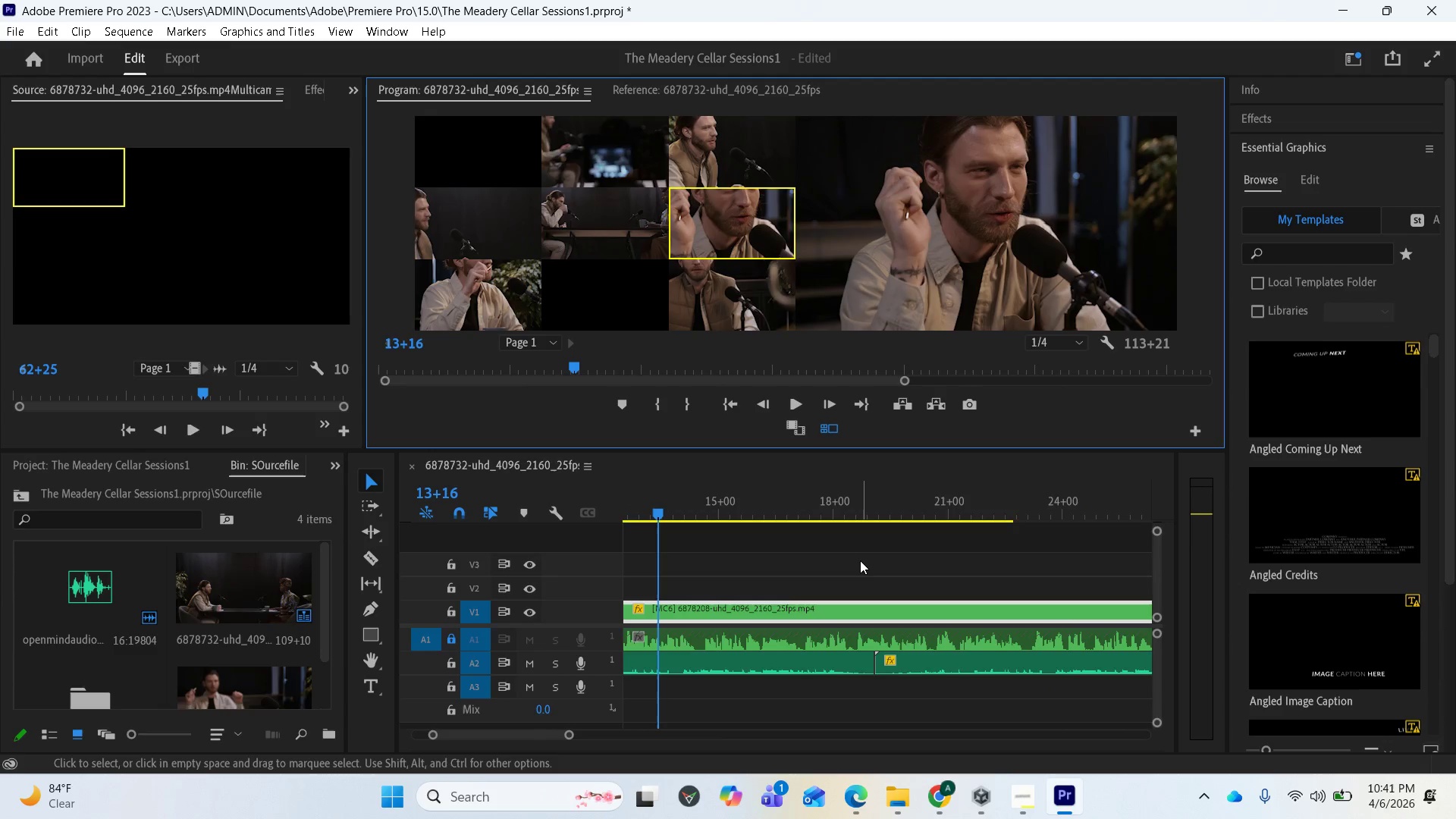 
scroll: coordinate [840, 573], scroll_direction: up, amount: 16.0
 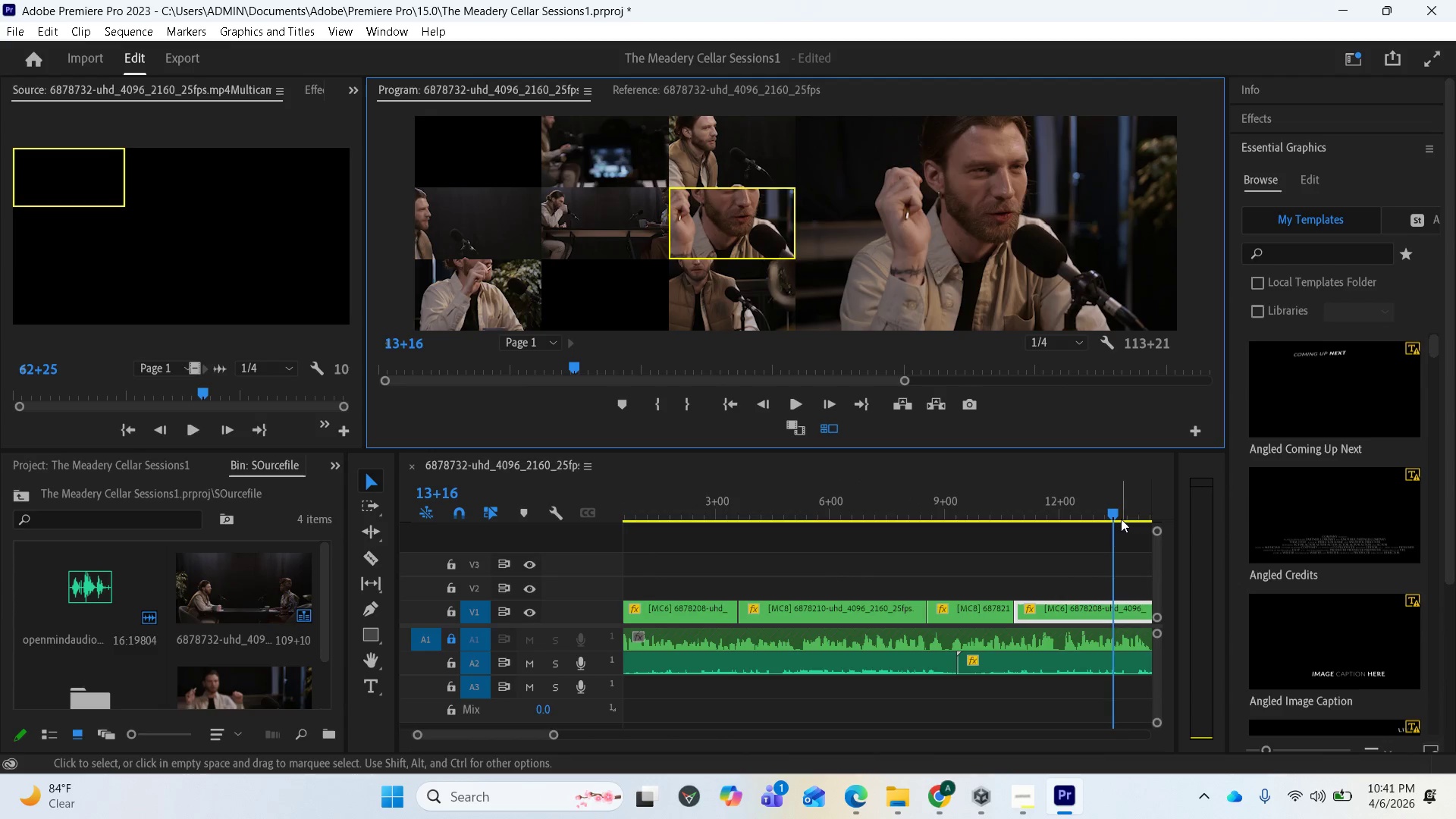 
left_click_drag(start_coordinate=[1109, 512], to_coordinate=[992, 497])
 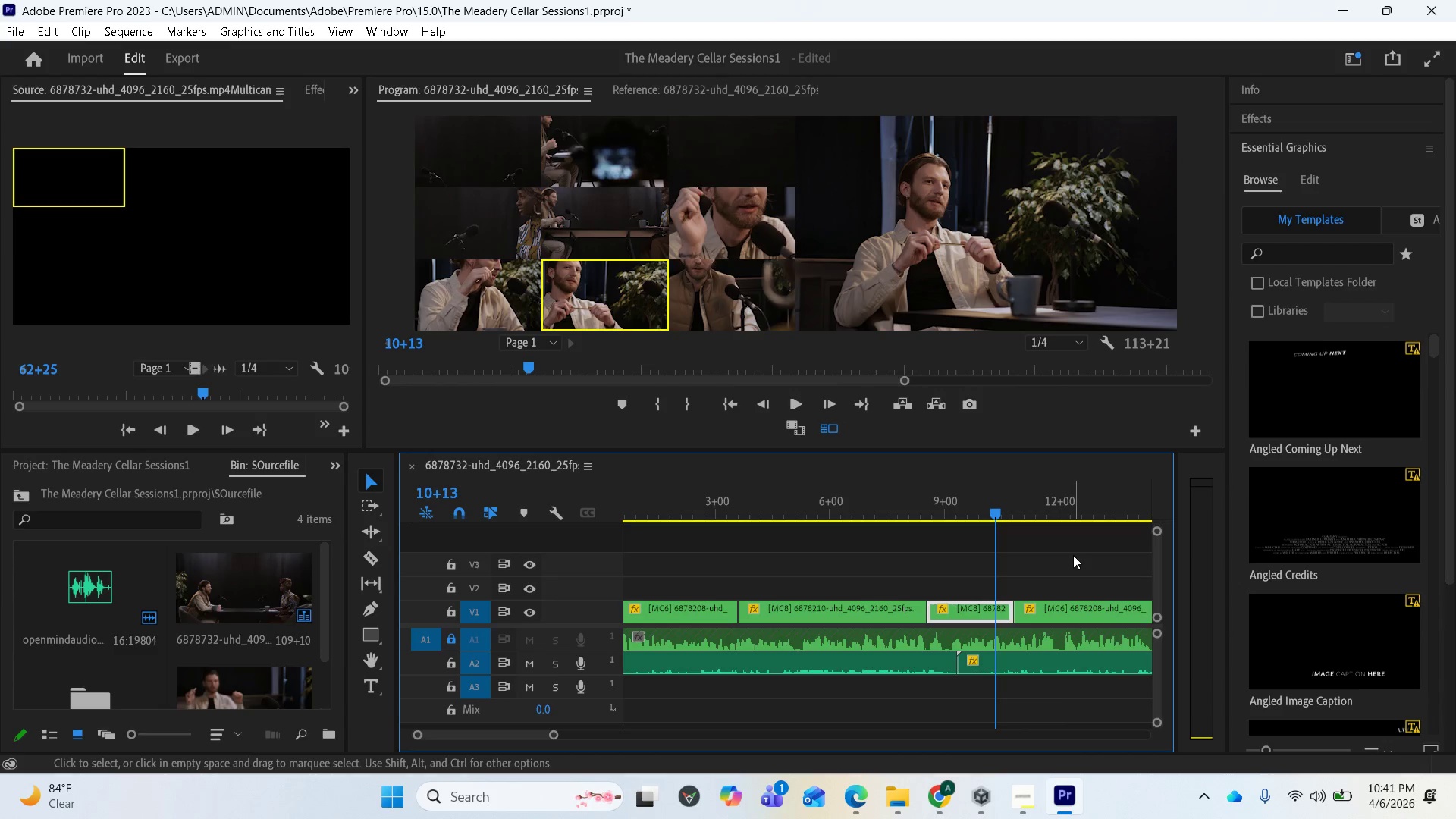 
left_click_drag(start_coordinate=[1003, 509], to_coordinate=[1029, 497])
 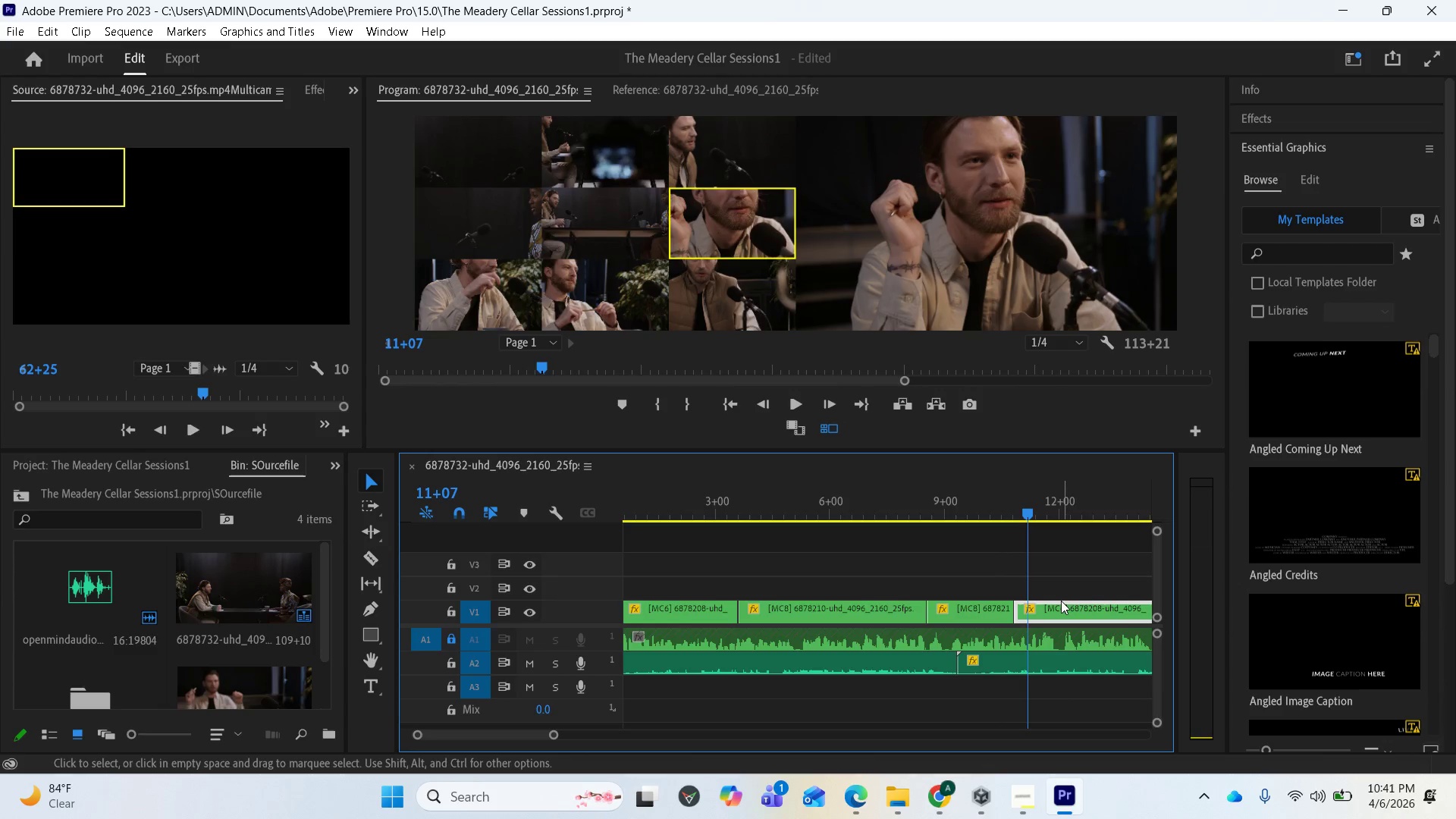 
scroll: coordinate [1068, 596], scroll_direction: down, amount: 12.0
 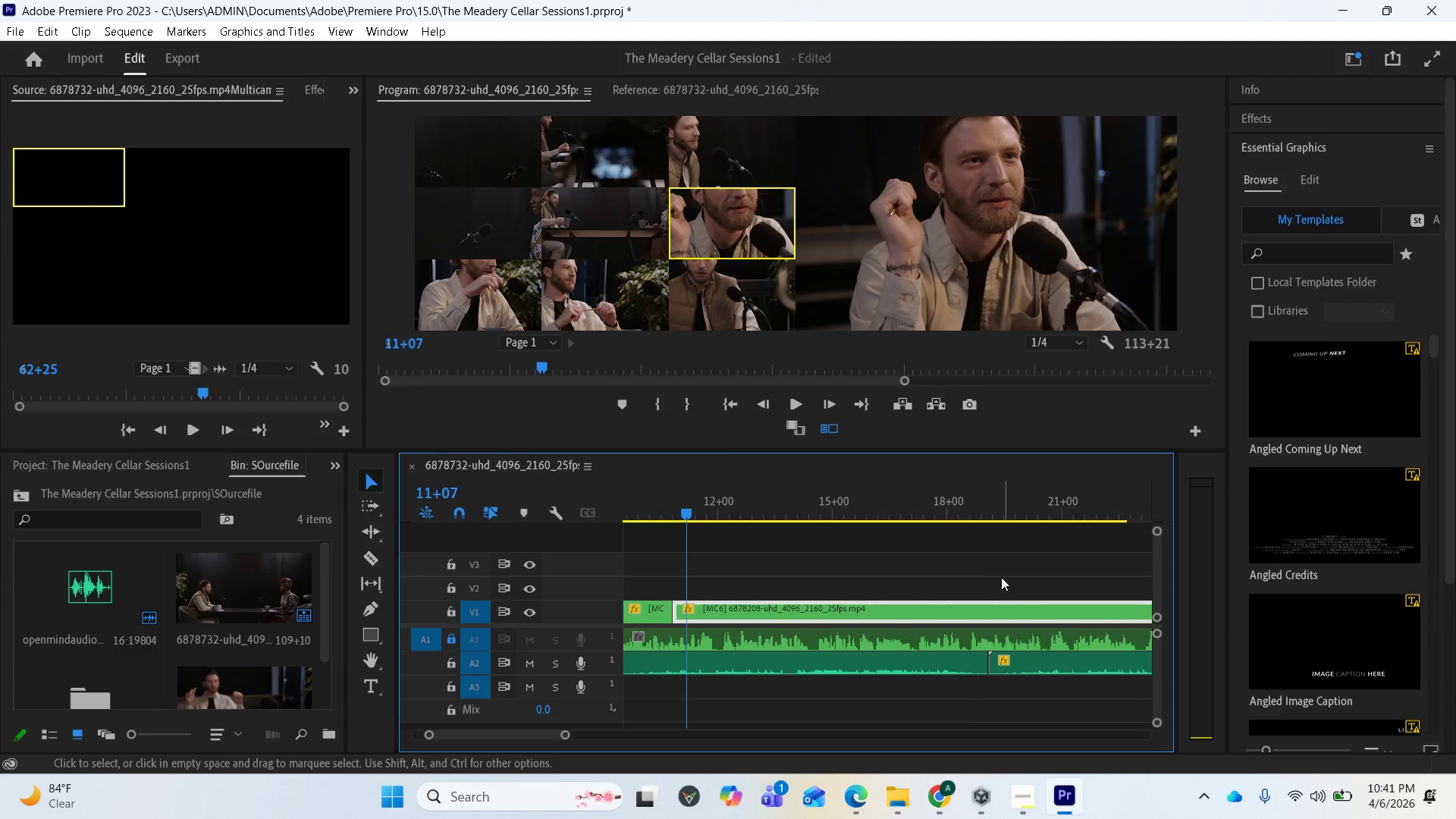 
key(Space)
 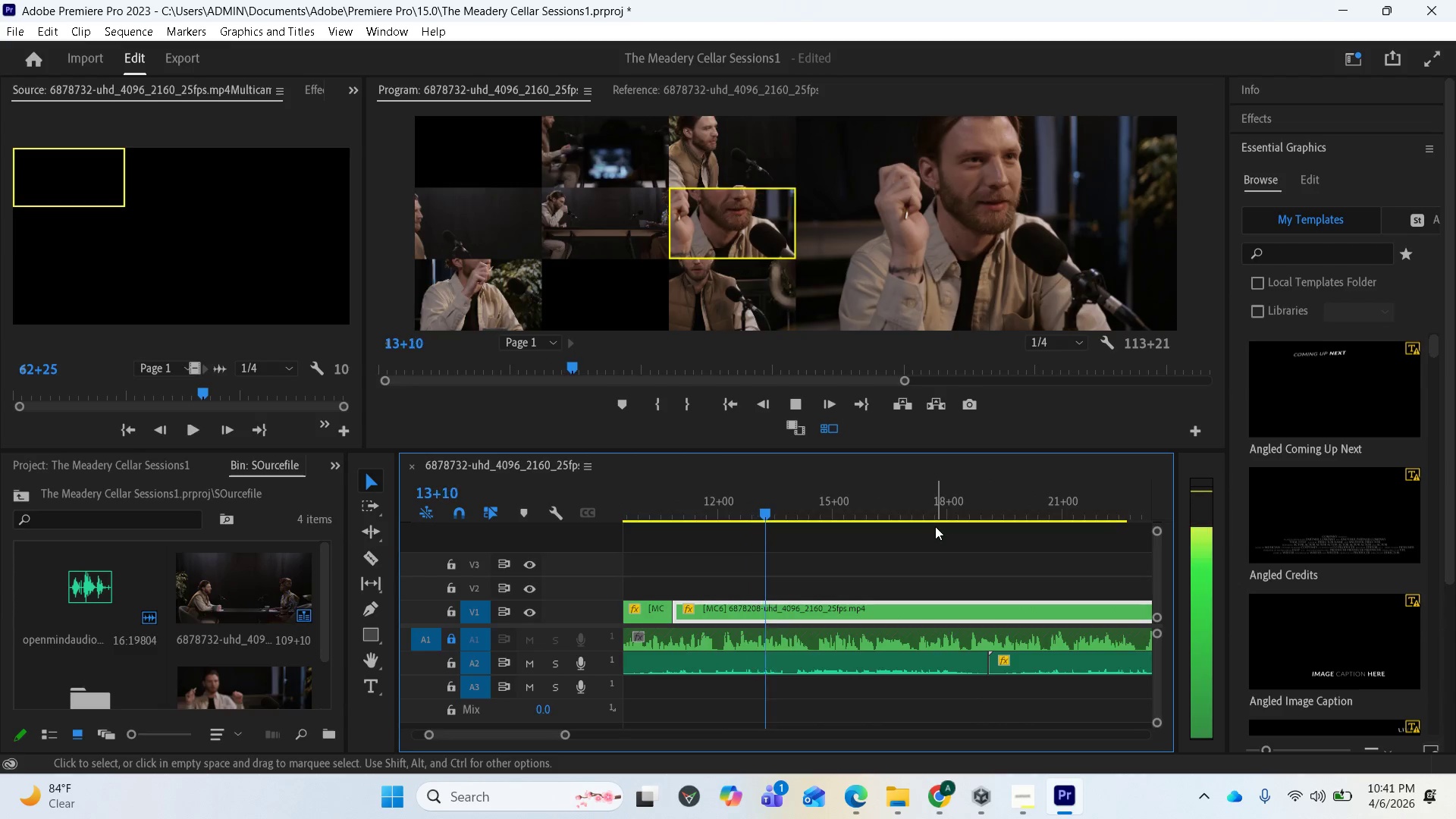 
wait(10.11)
 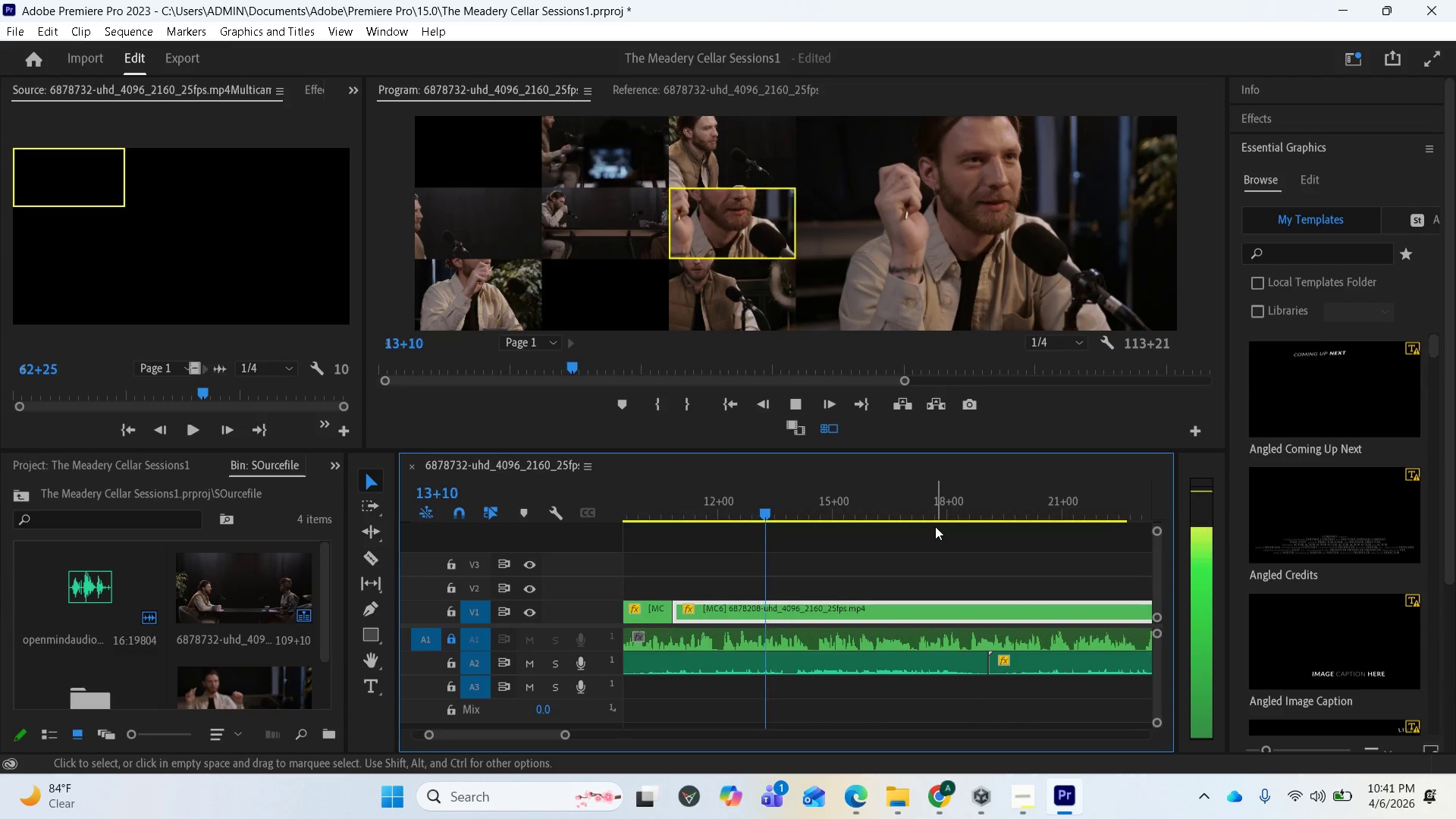 
key(Space)
 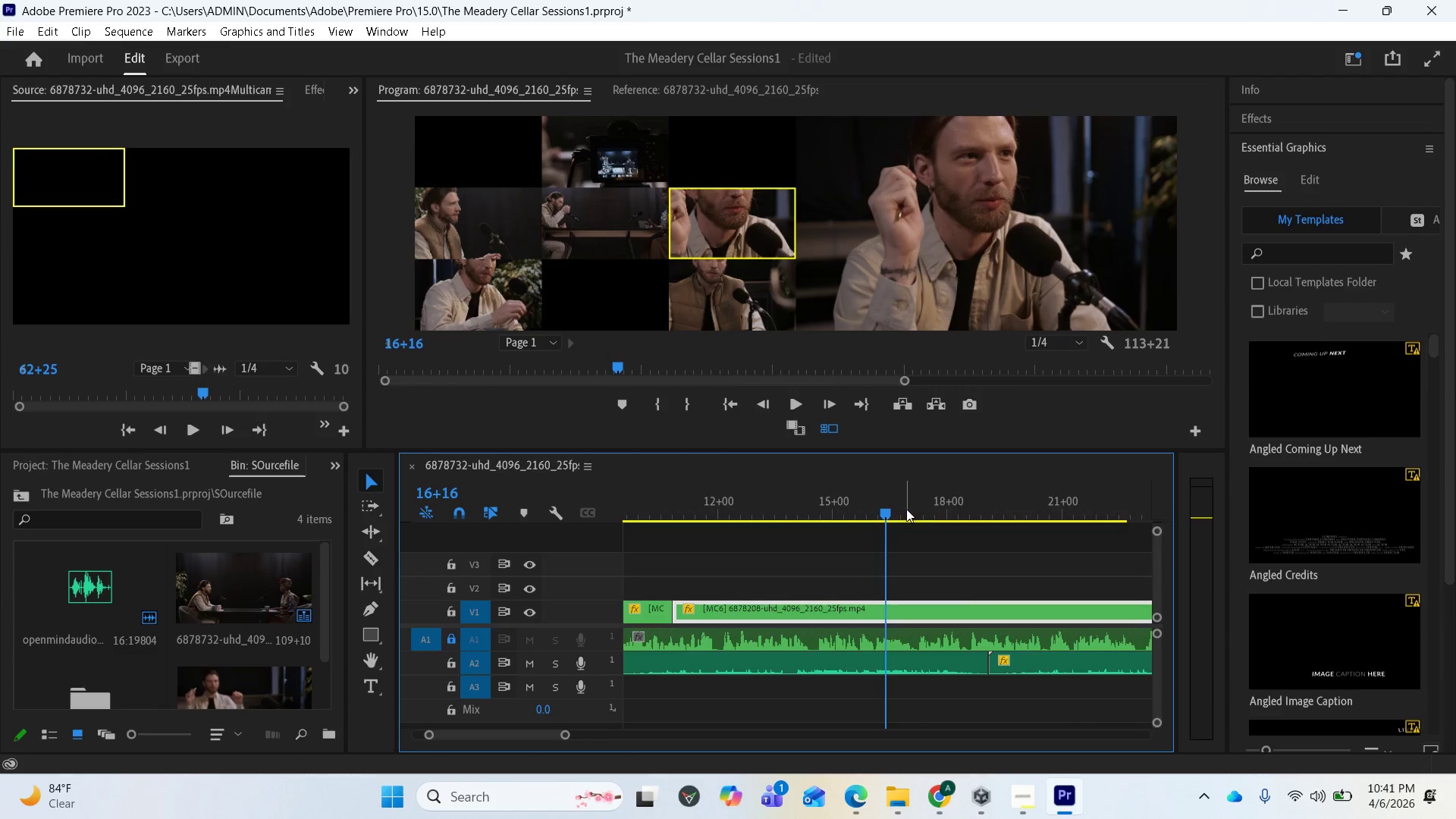 
left_click_drag(start_coordinate=[875, 513], to_coordinate=[609, 590])
 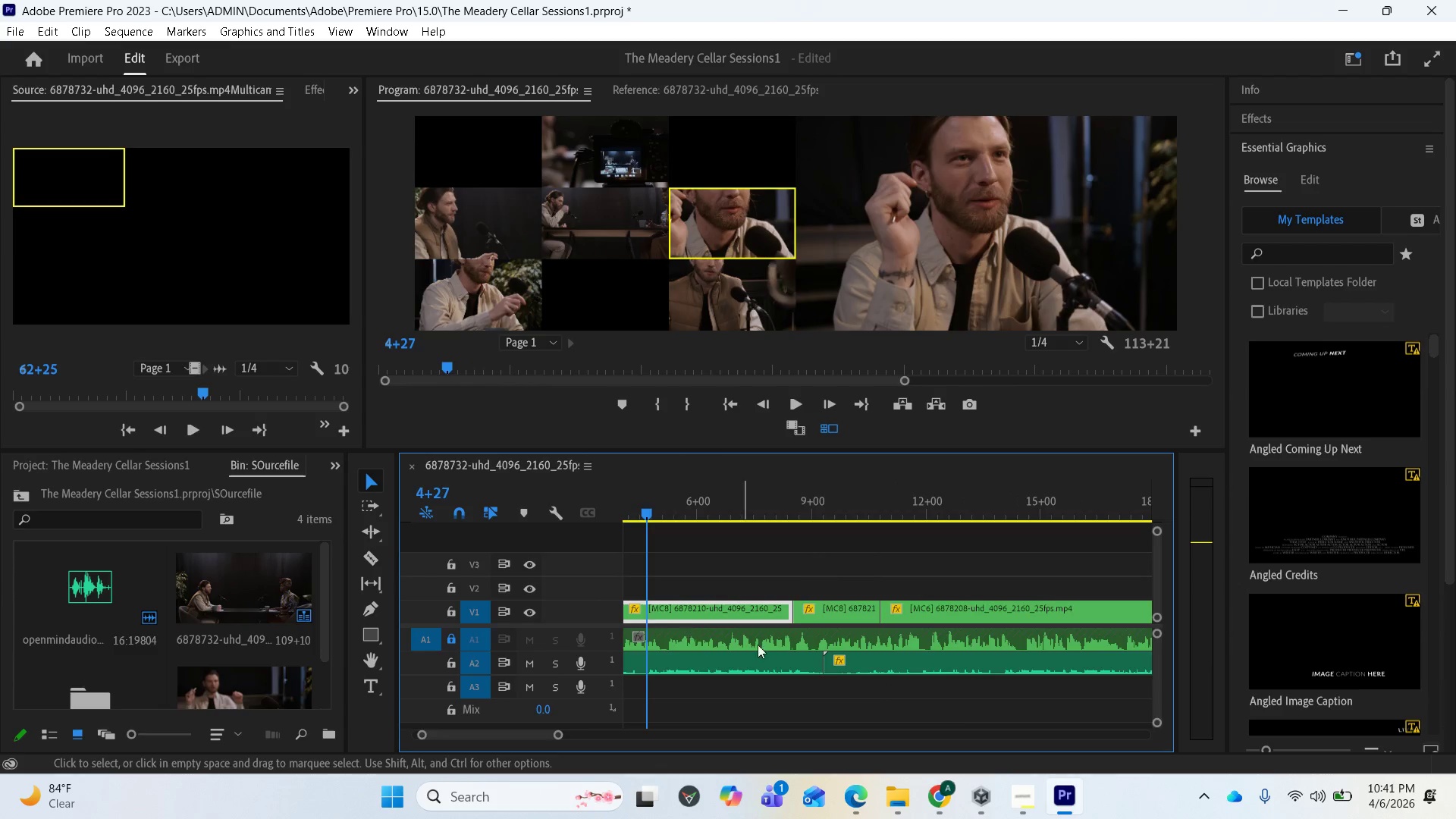 
key(Space)
 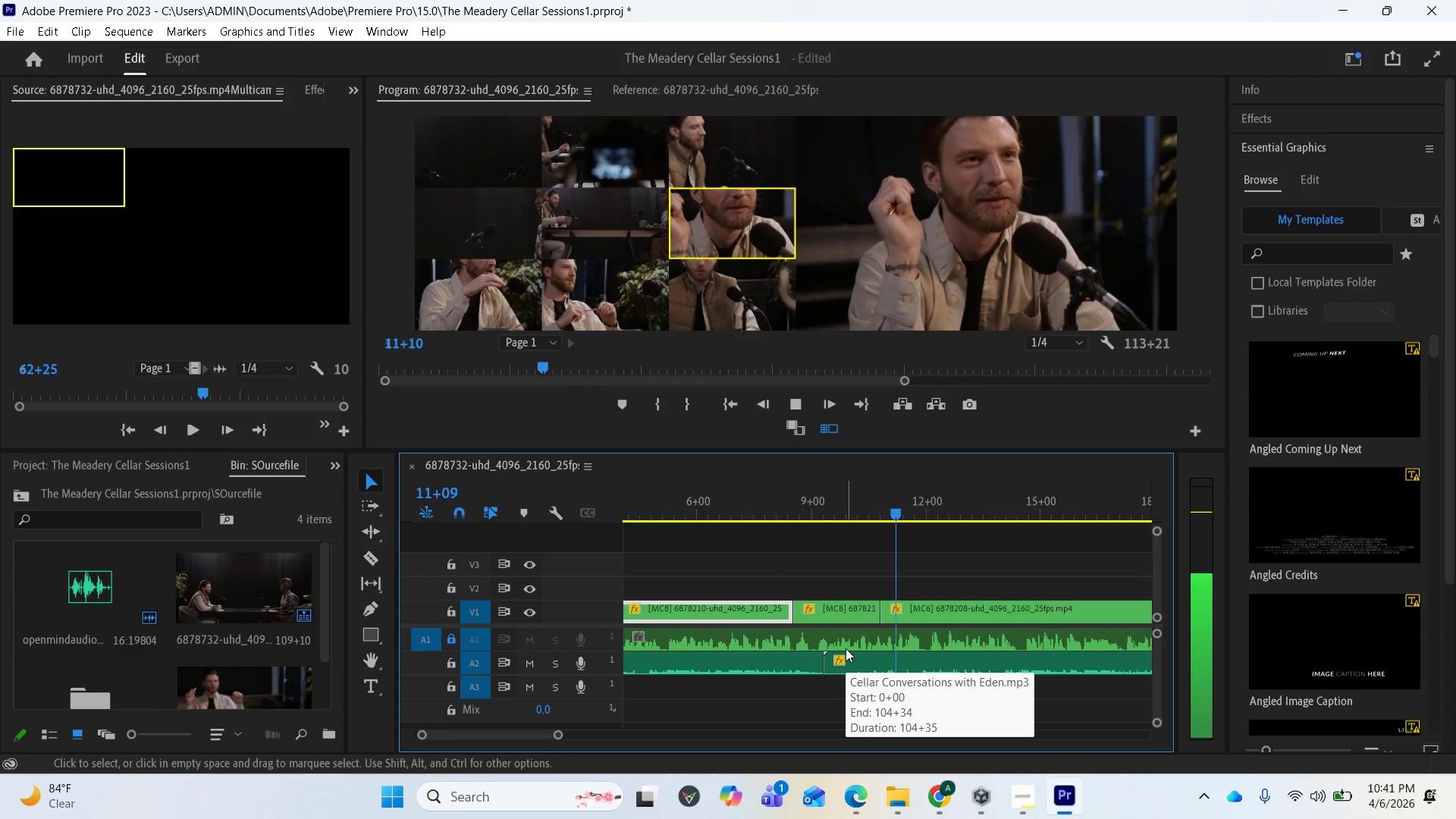 
wait(17.56)
 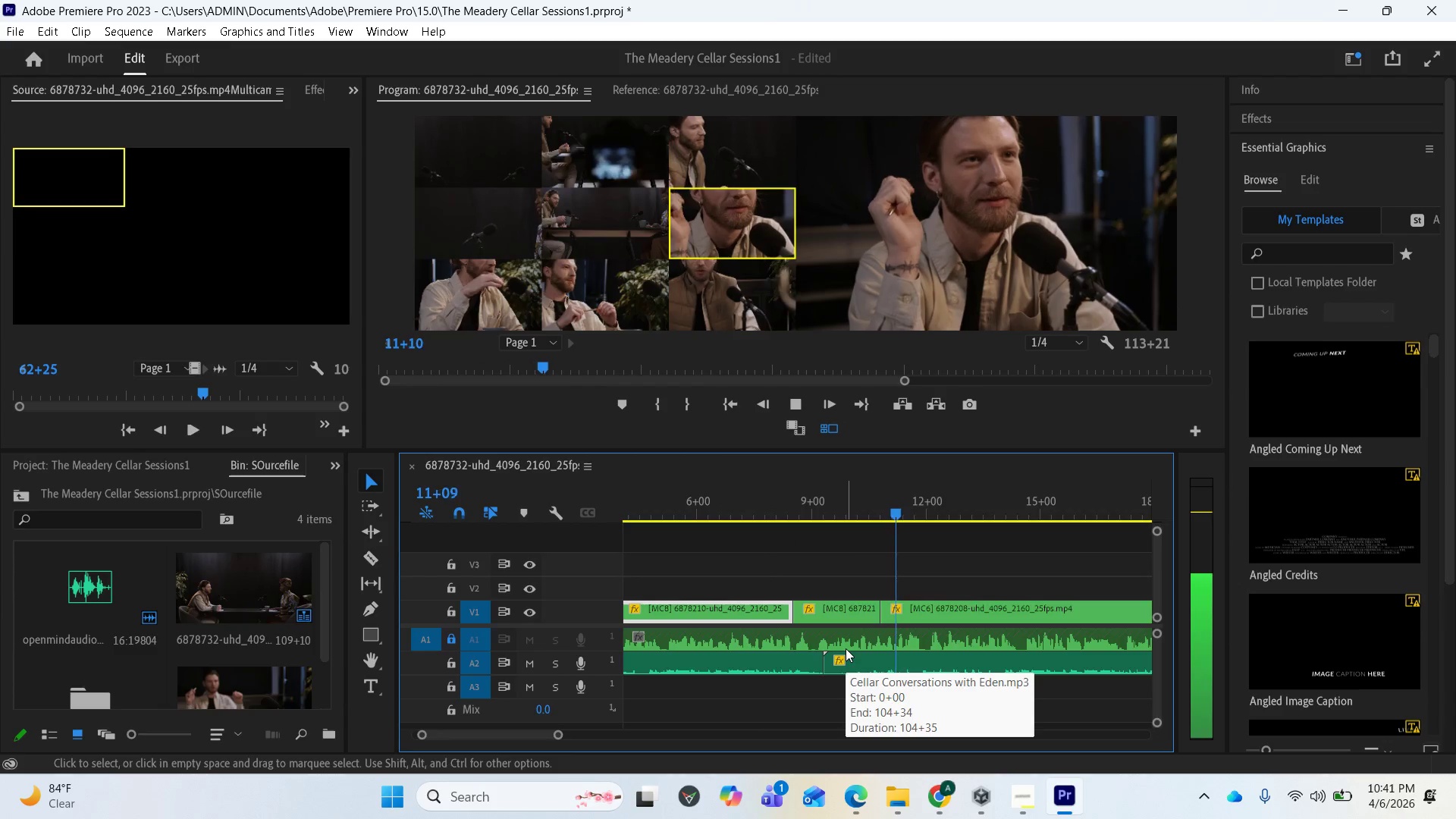 
key(Space)
 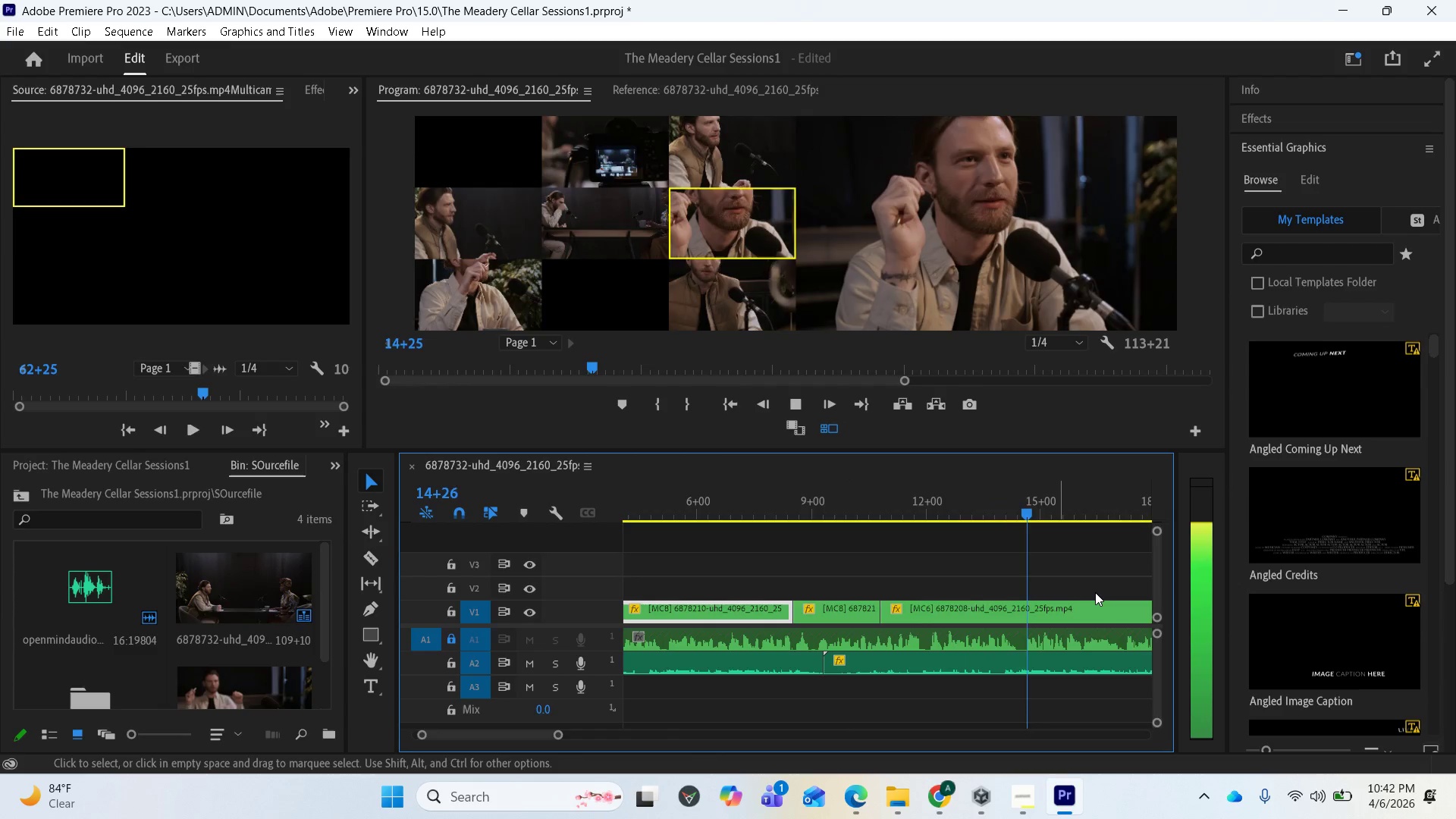 
key(Space)
 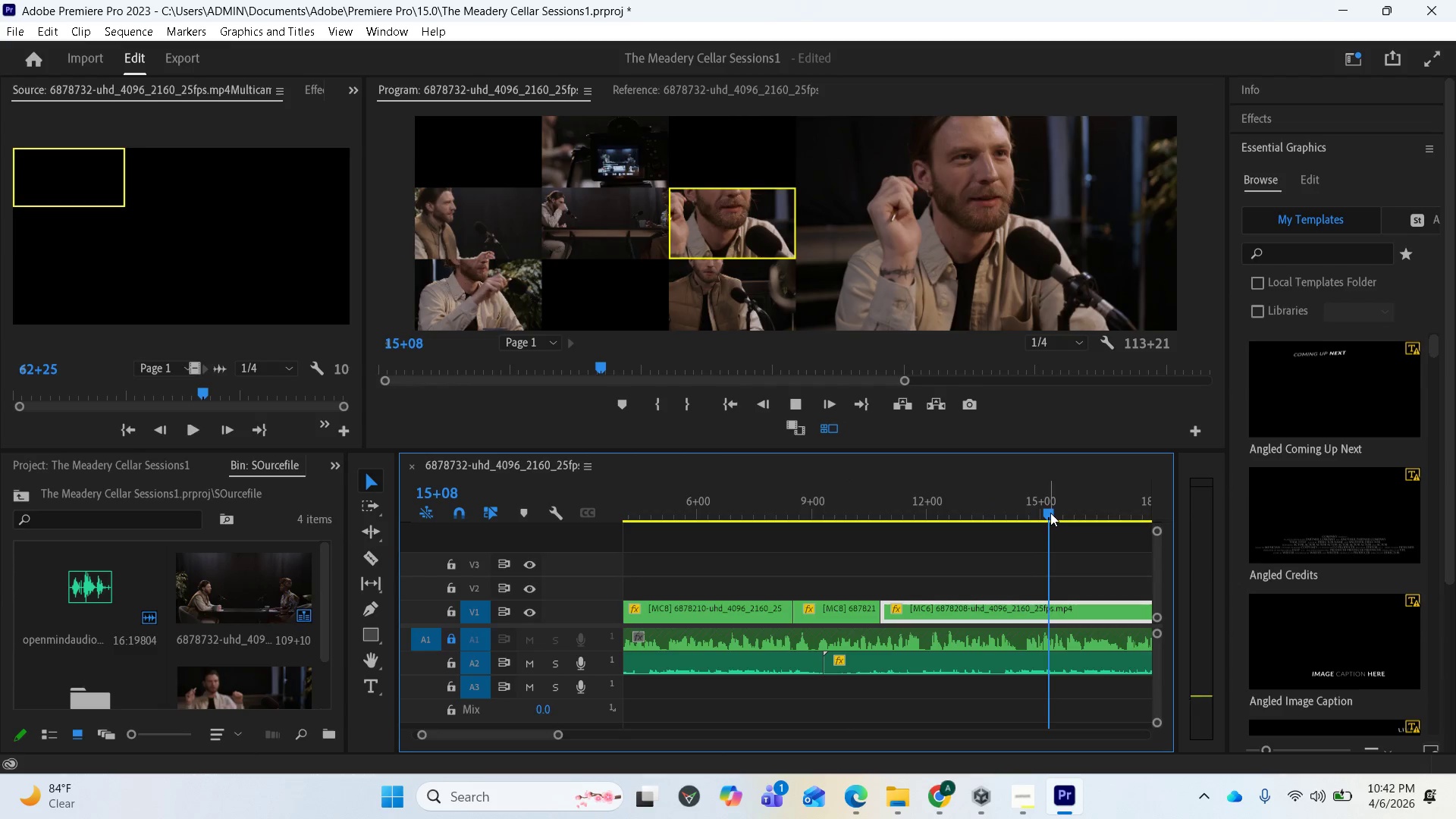 
left_click_drag(start_coordinate=[1047, 512], to_coordinate=[1015, 487])